 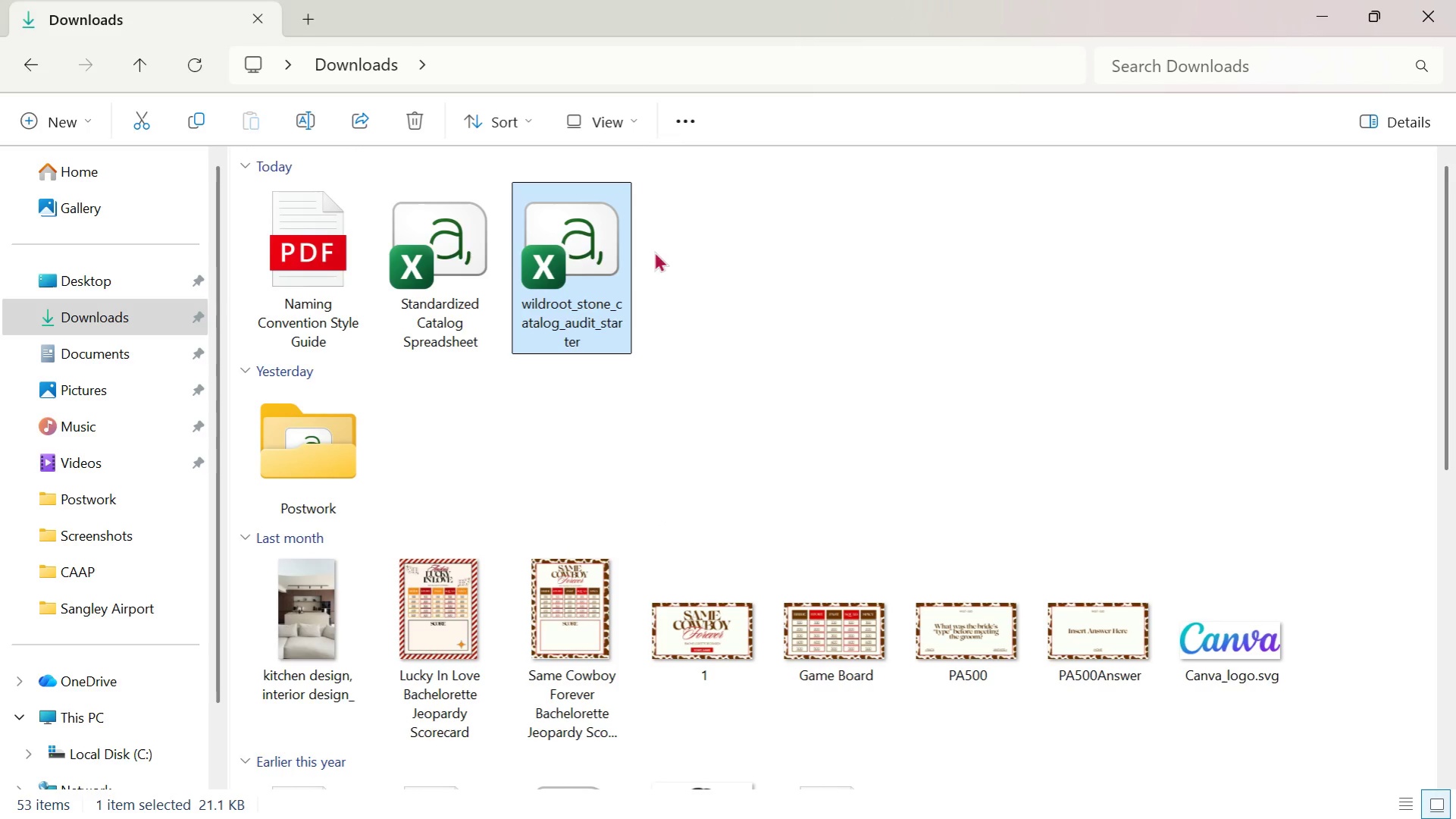 
key(Alt+Tab)
 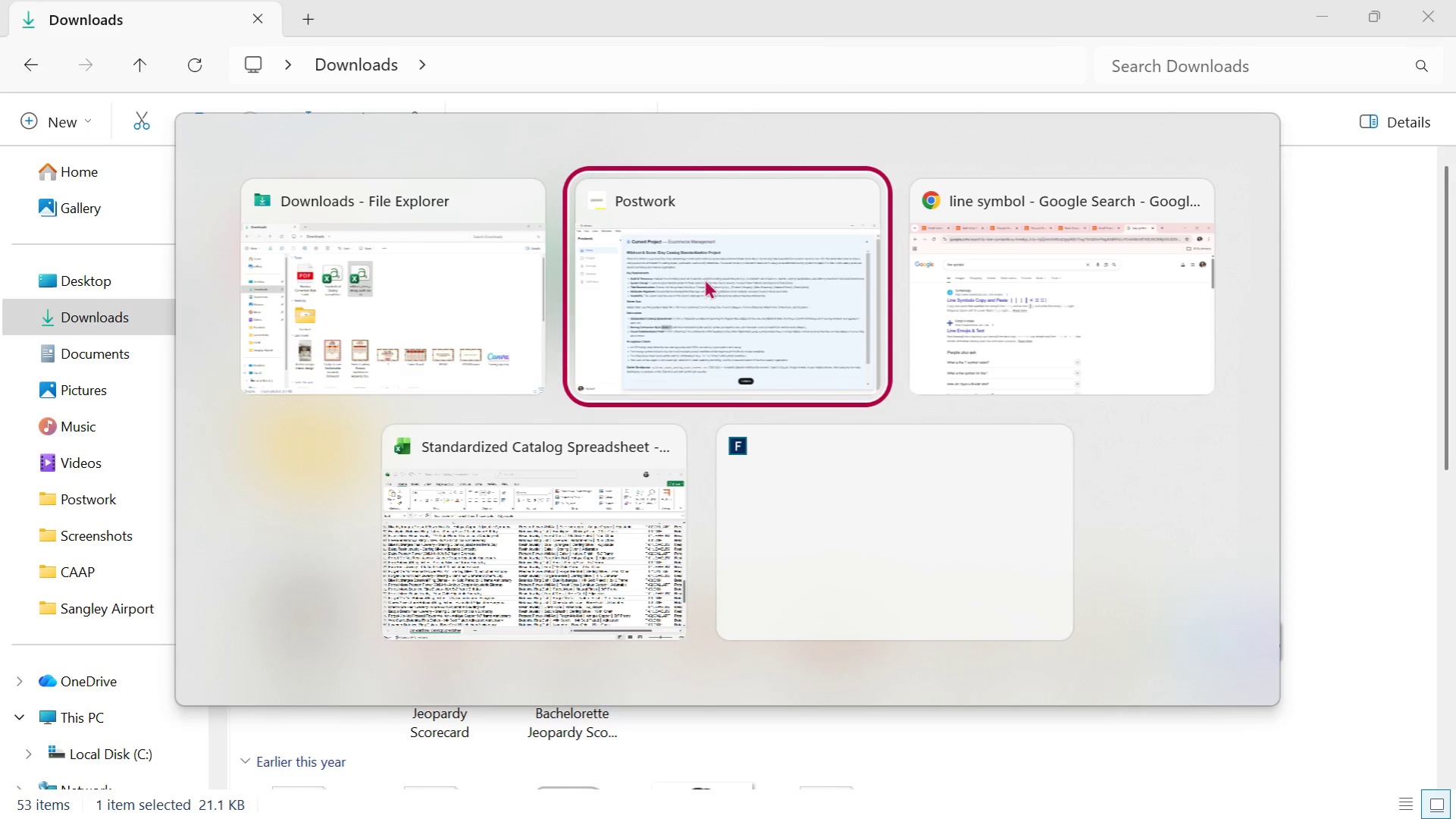 
key(Alt+Tab)
 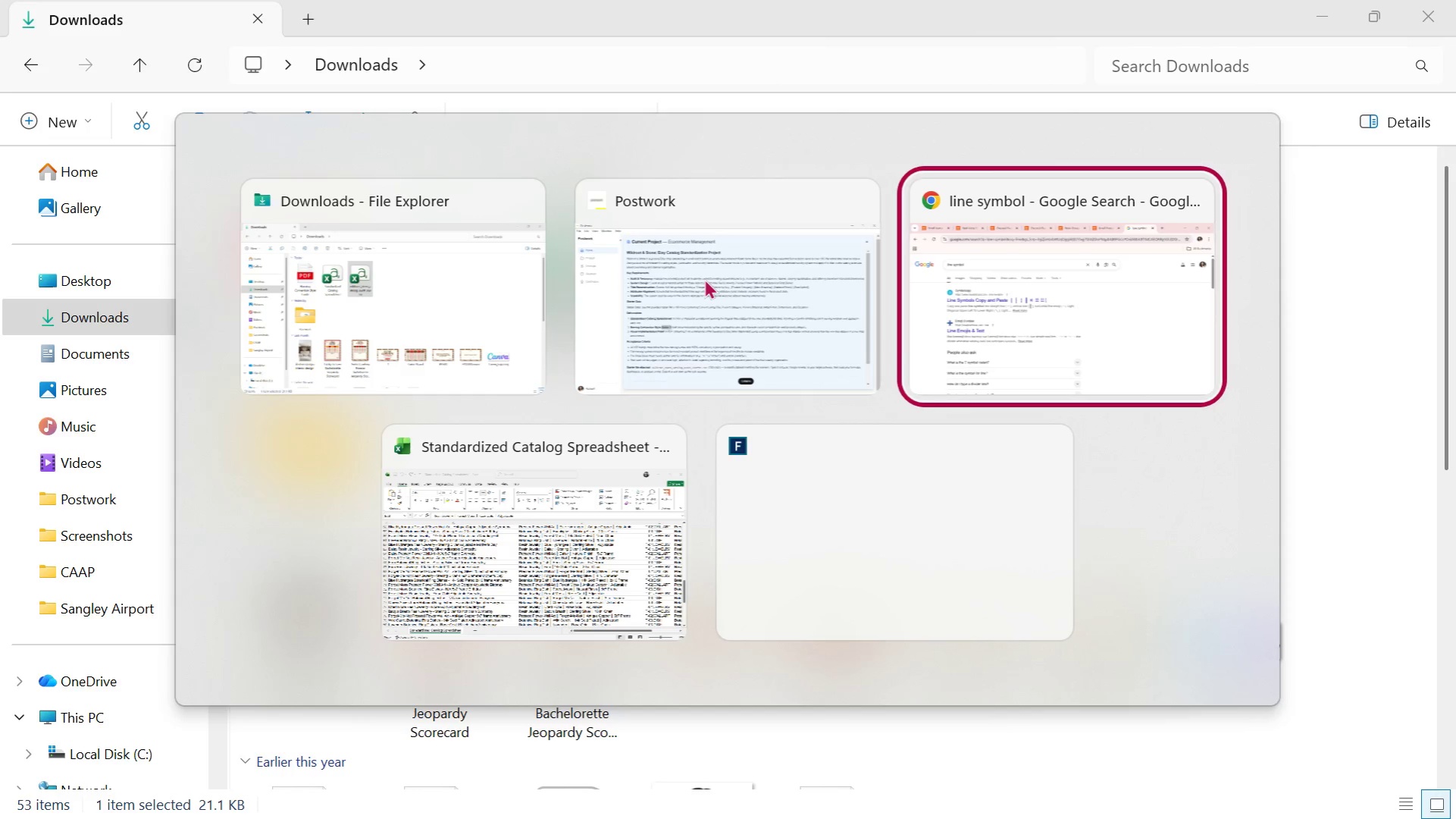 
key(Alt+Tab)
 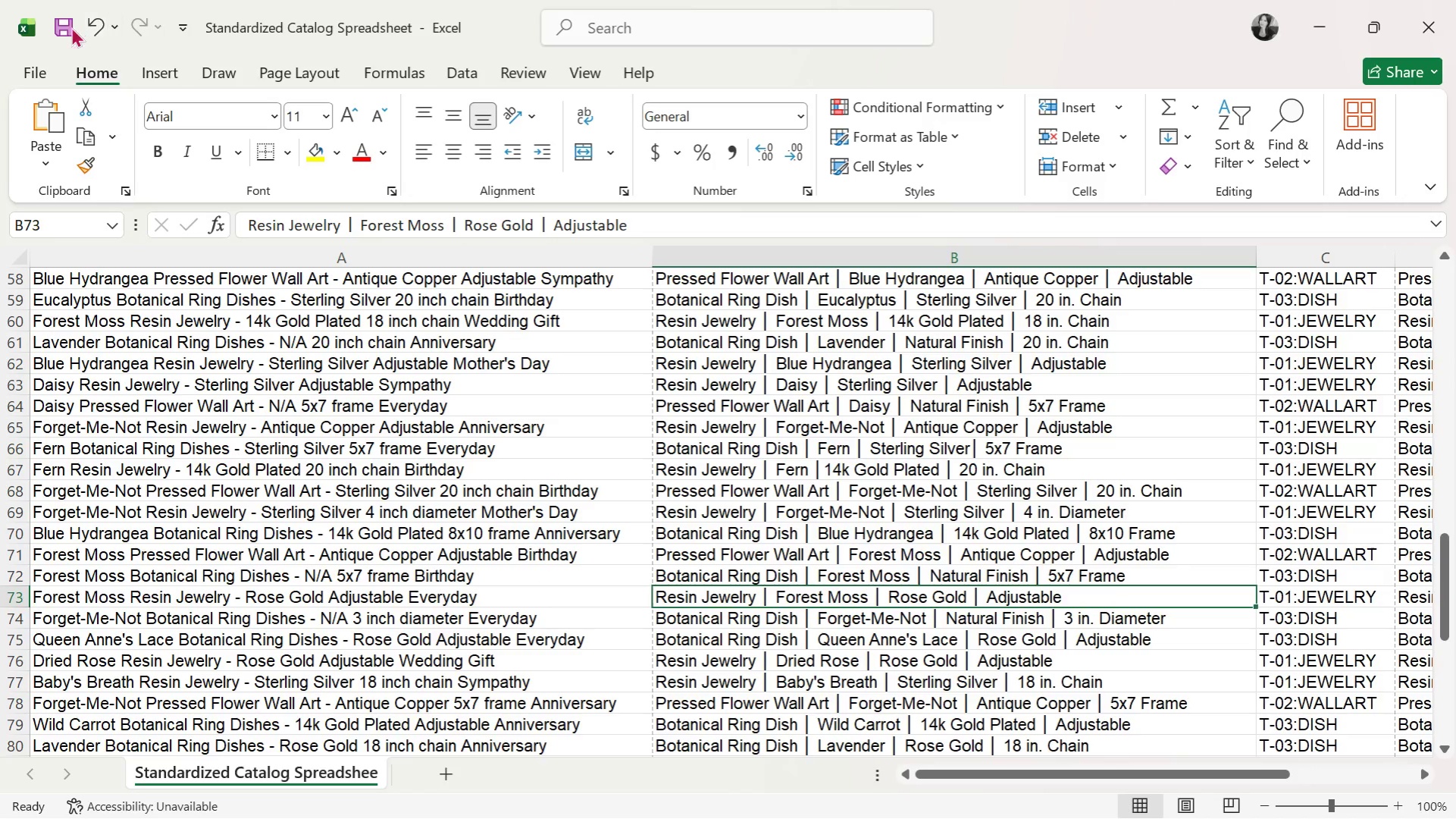 
double_click([61, 24])
 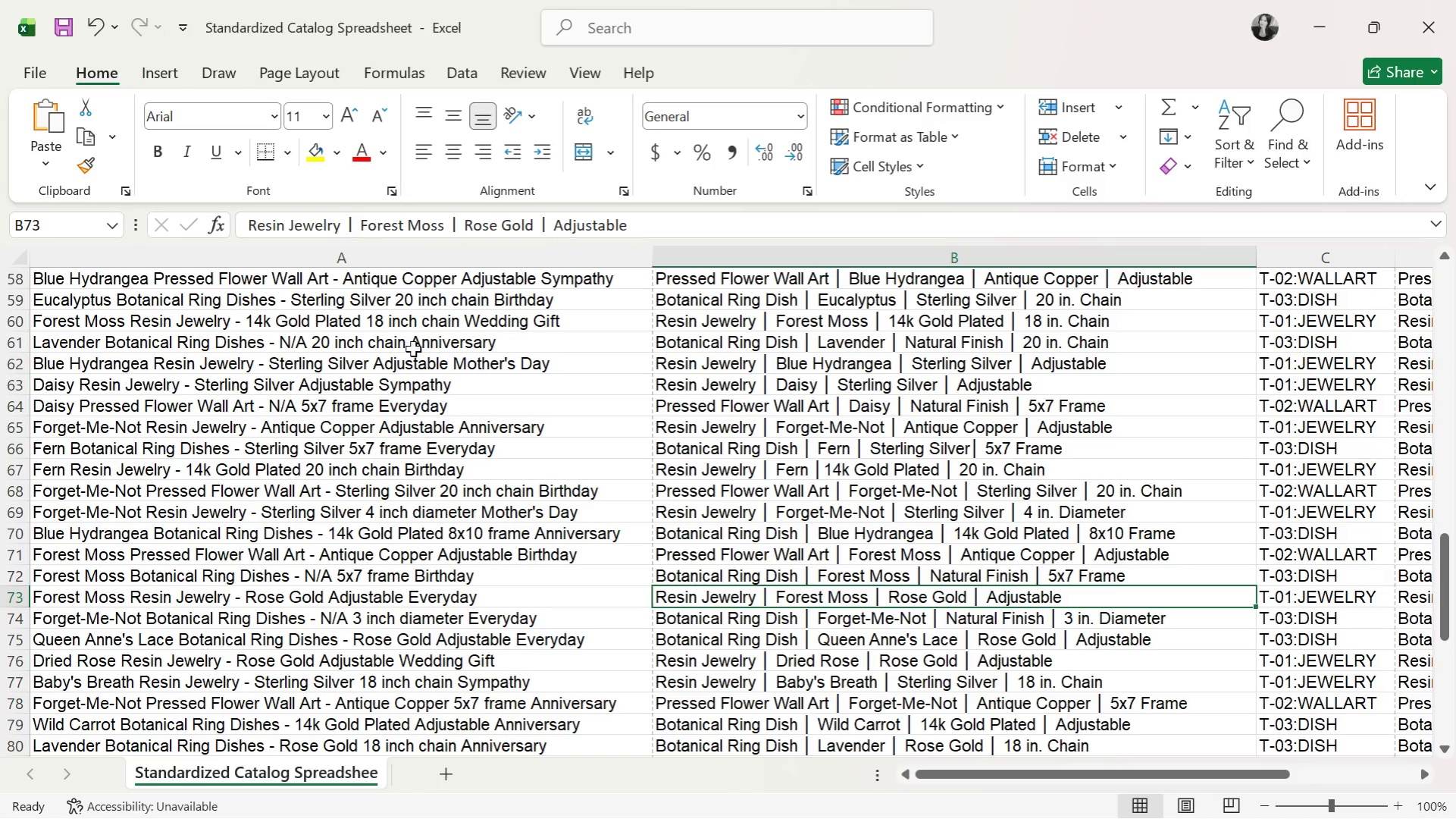 
key(Alt+AltLeft)
 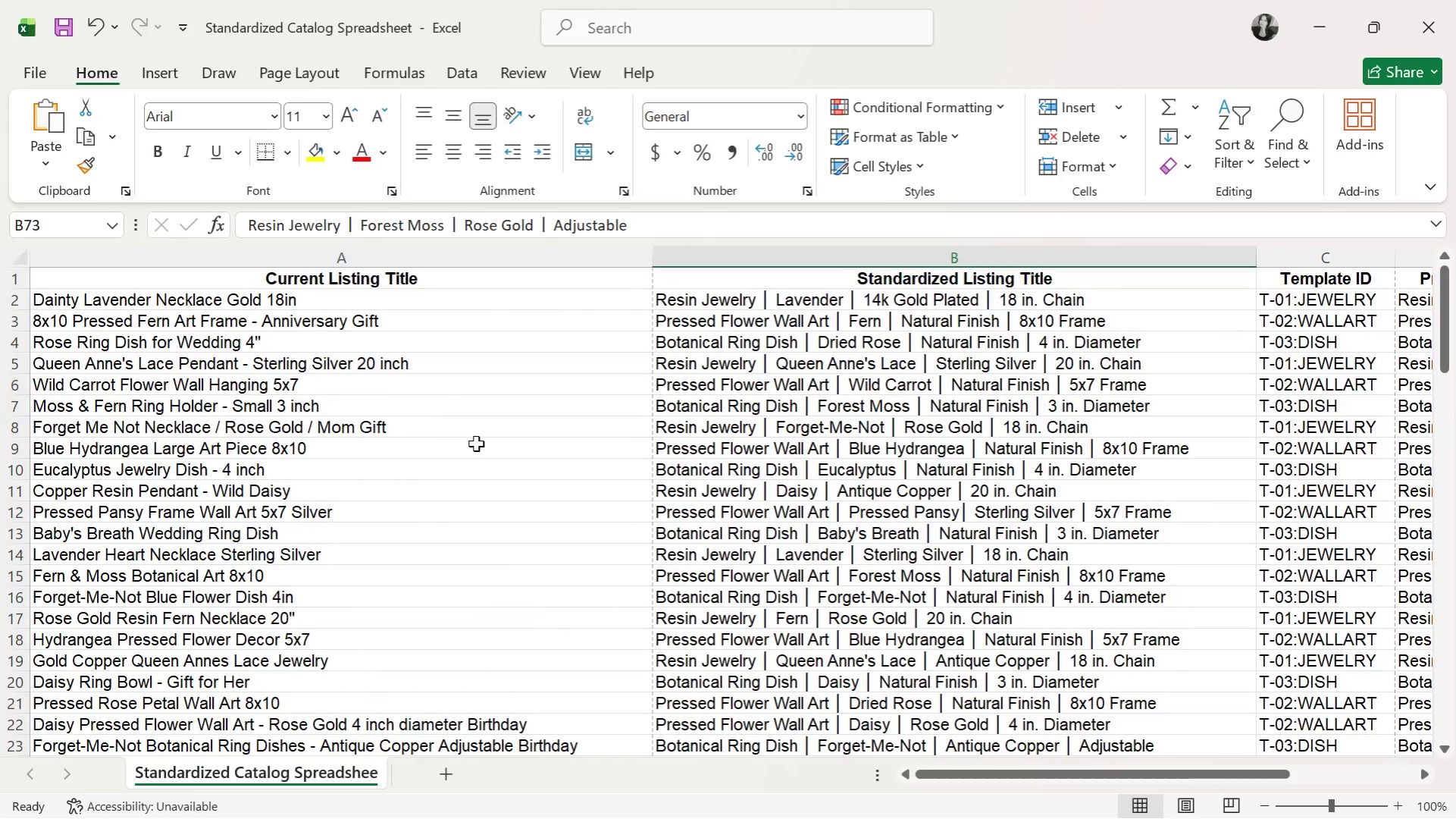 
key(Alt+Tab)
 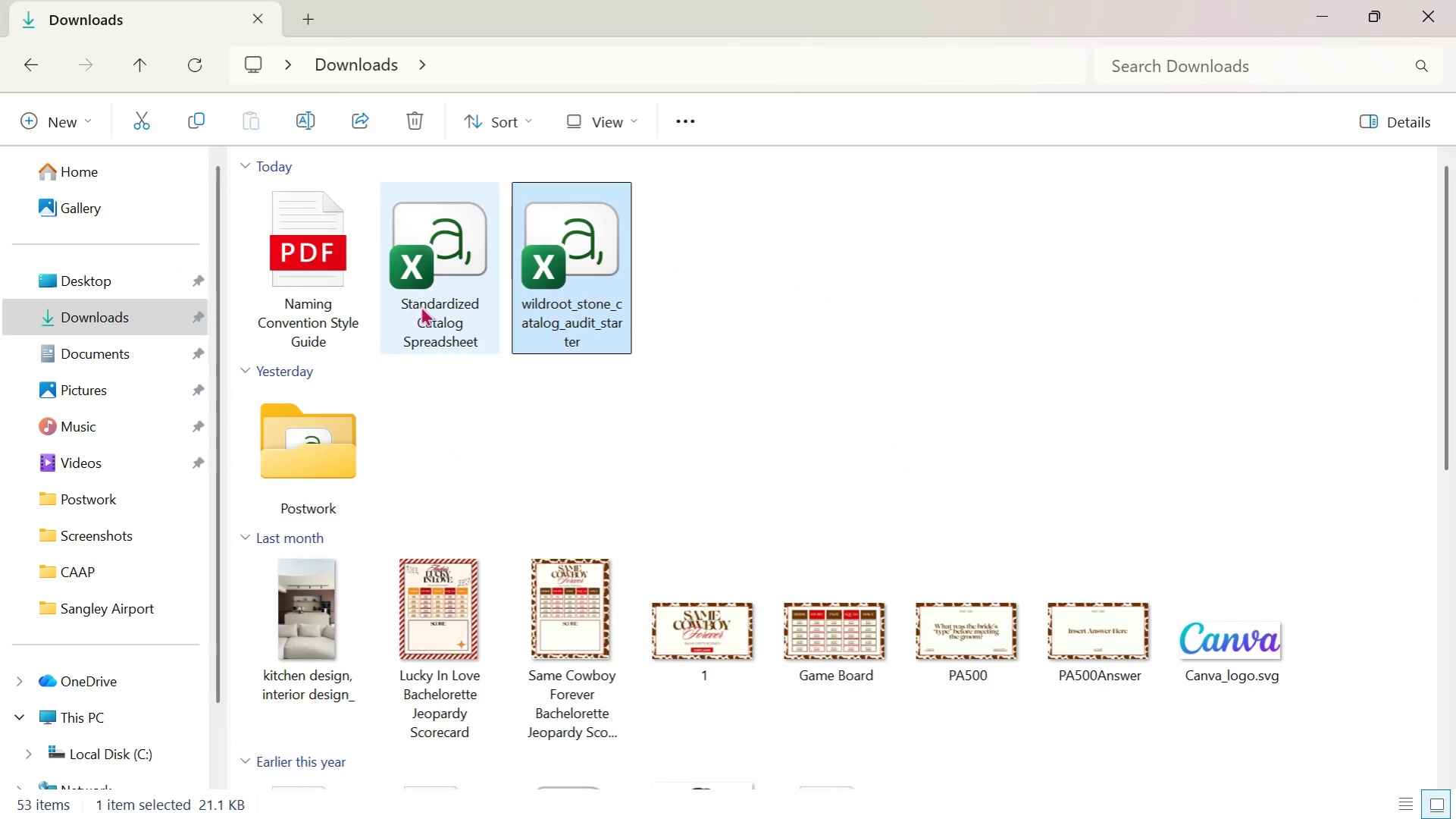 
scroll: coordinate [478, 443], scroll_direction: up, amount: 34.0
 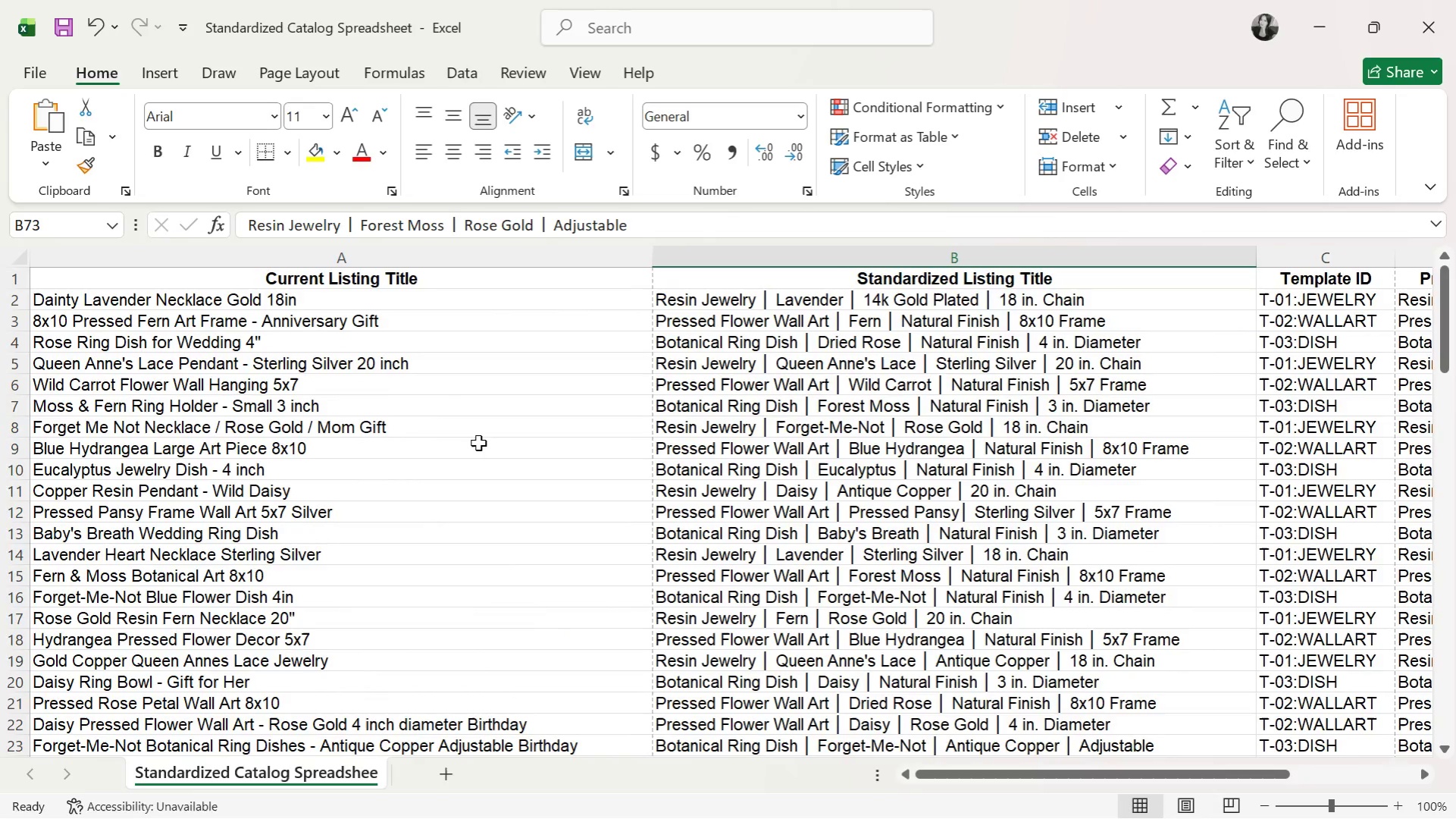 
key(Alt+Tab)
 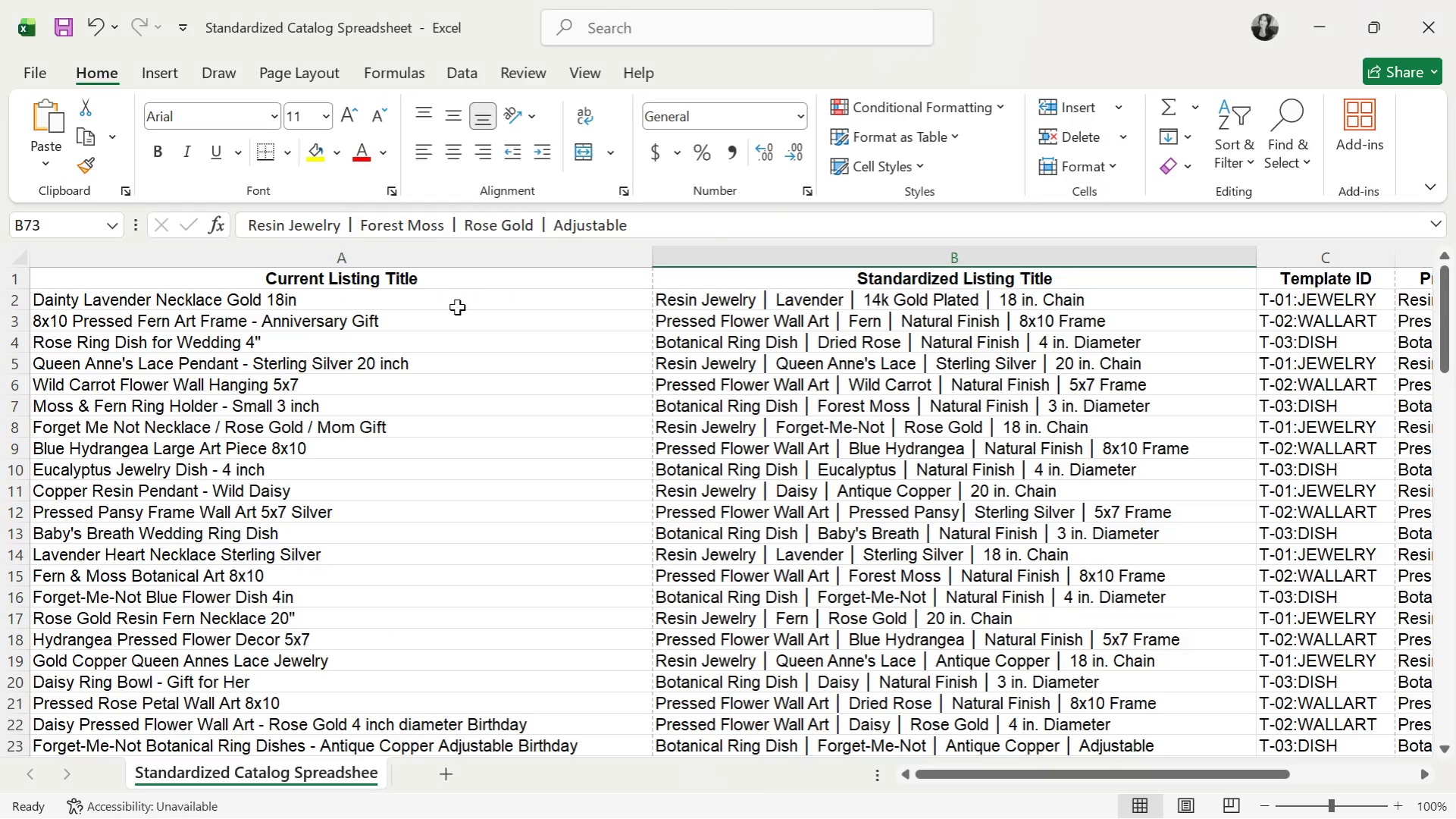 
key(Alt+Tab)
 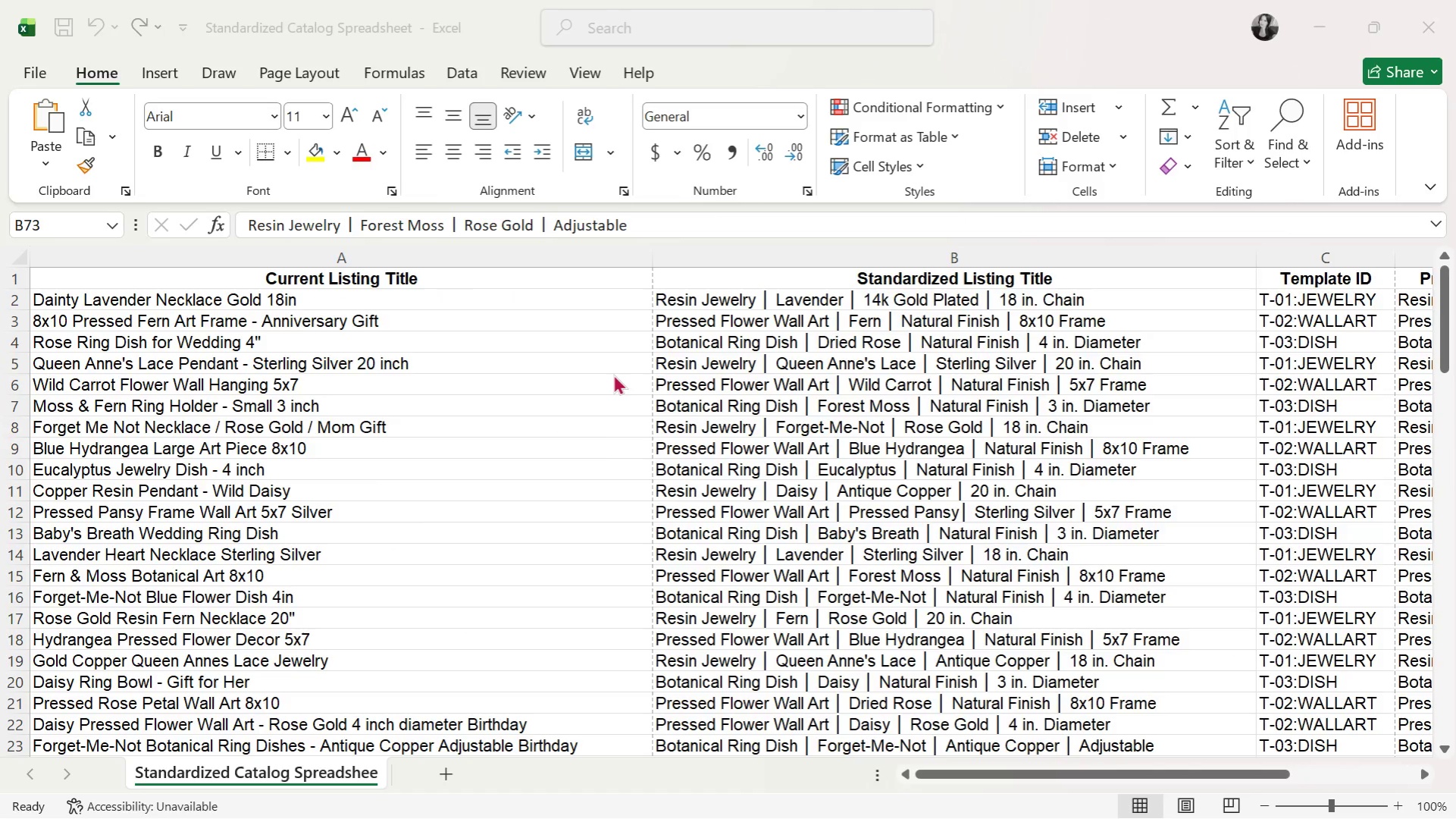 
key(Alt+Tab)
 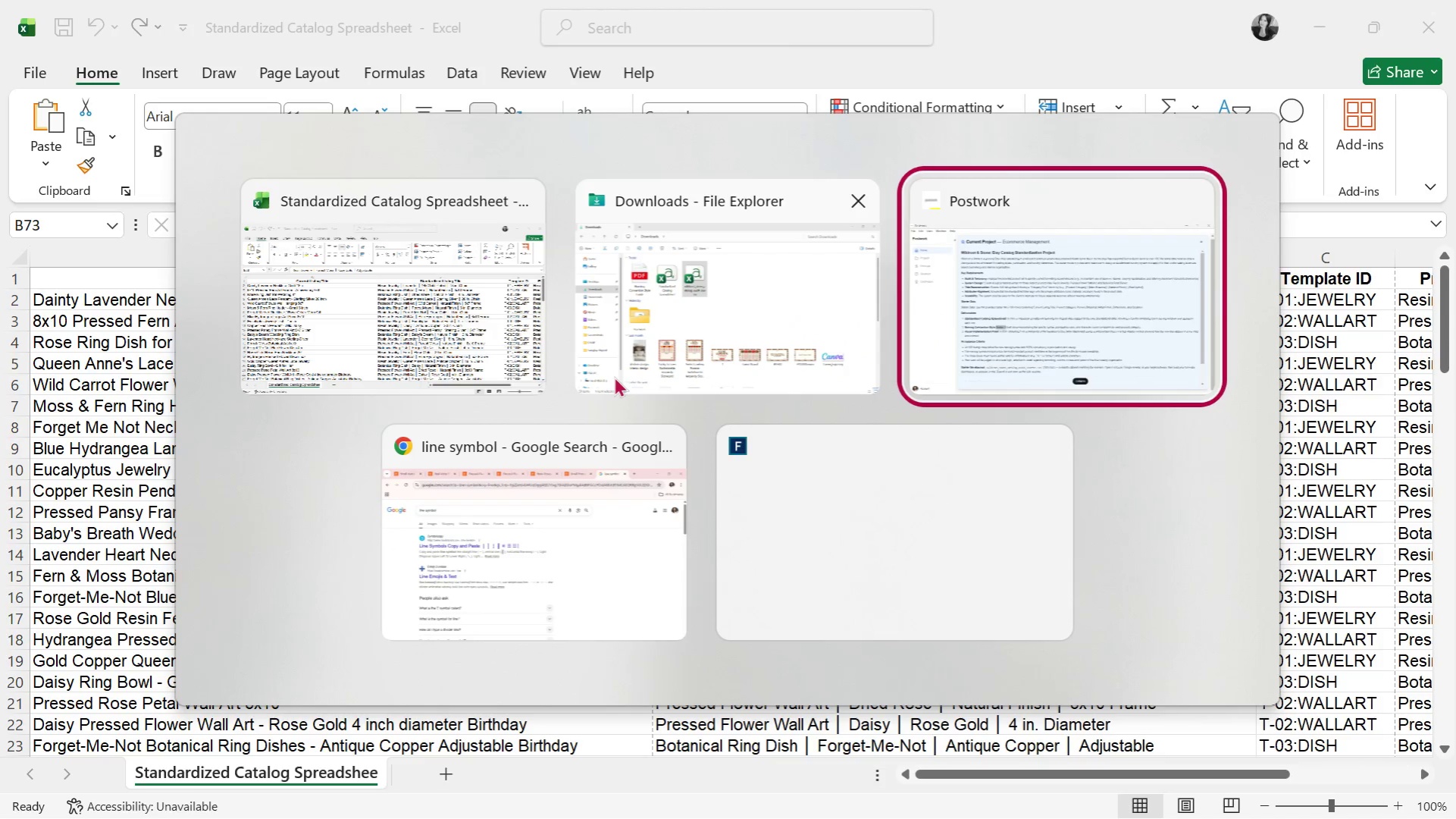 
key(Alt+Tab)
 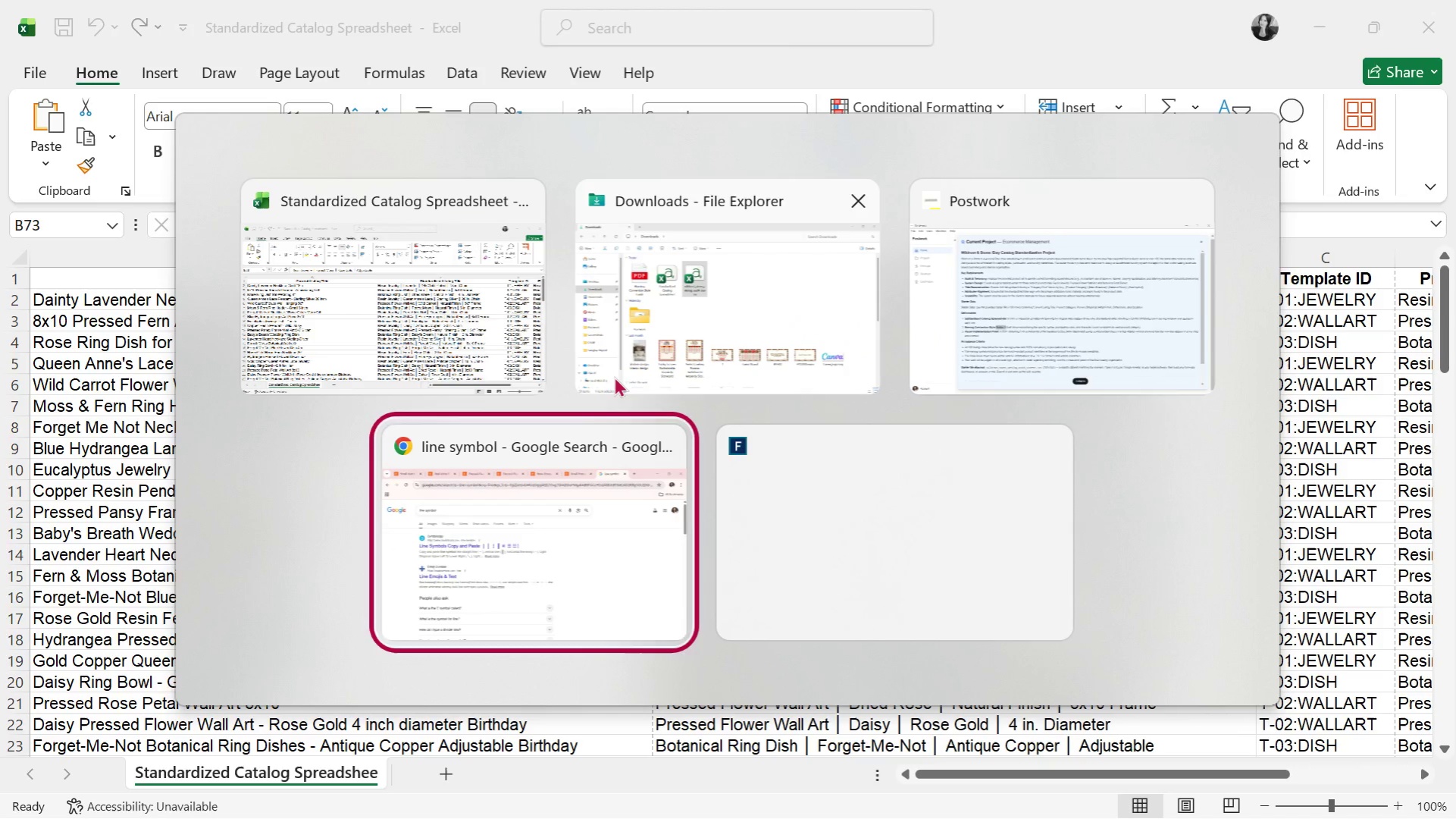 
key(Alt+Tab)
 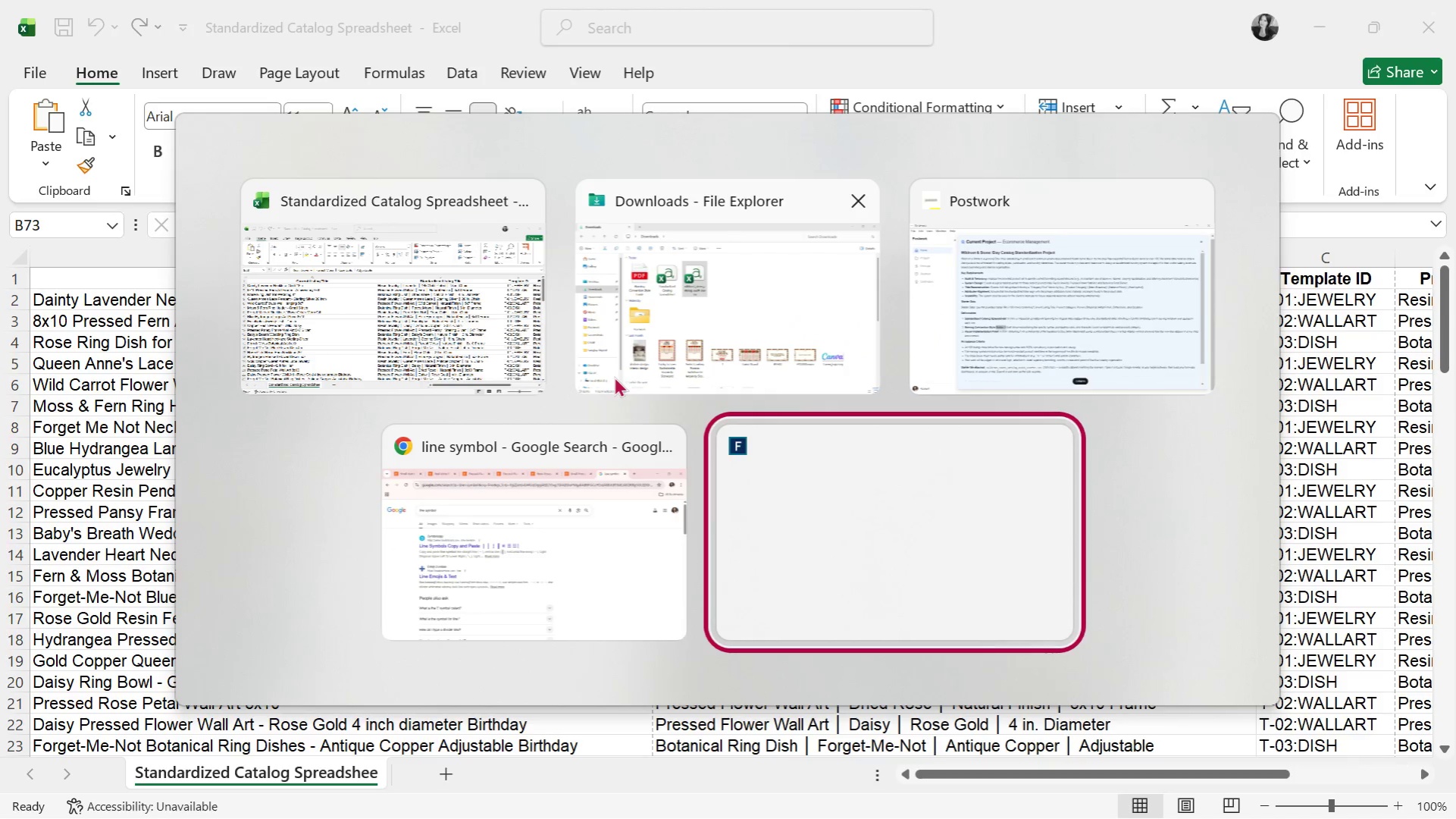 
key(Alt+Tab)
 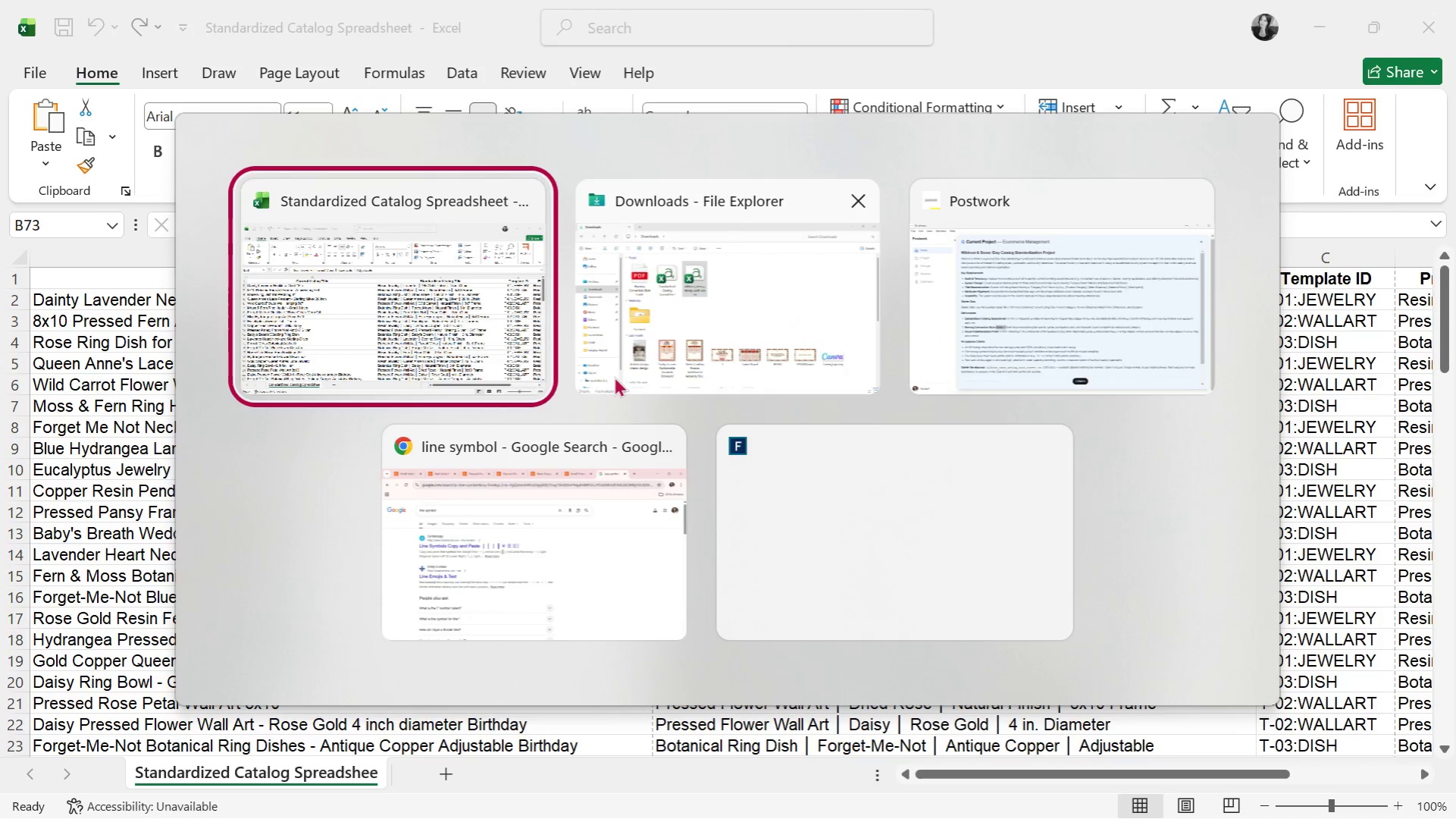 
key(Alt+Tab)
 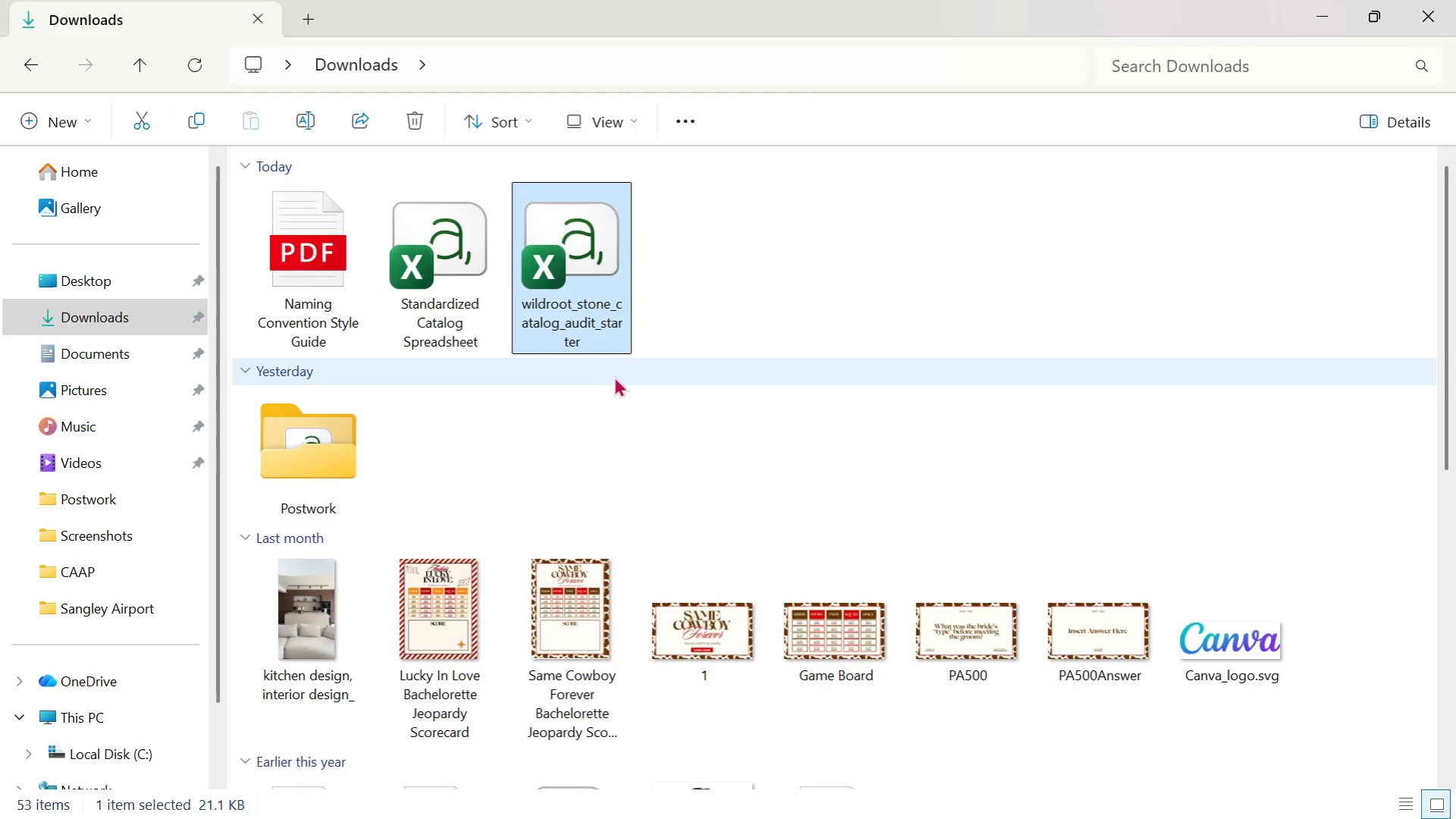 
left_click([614, 376])
 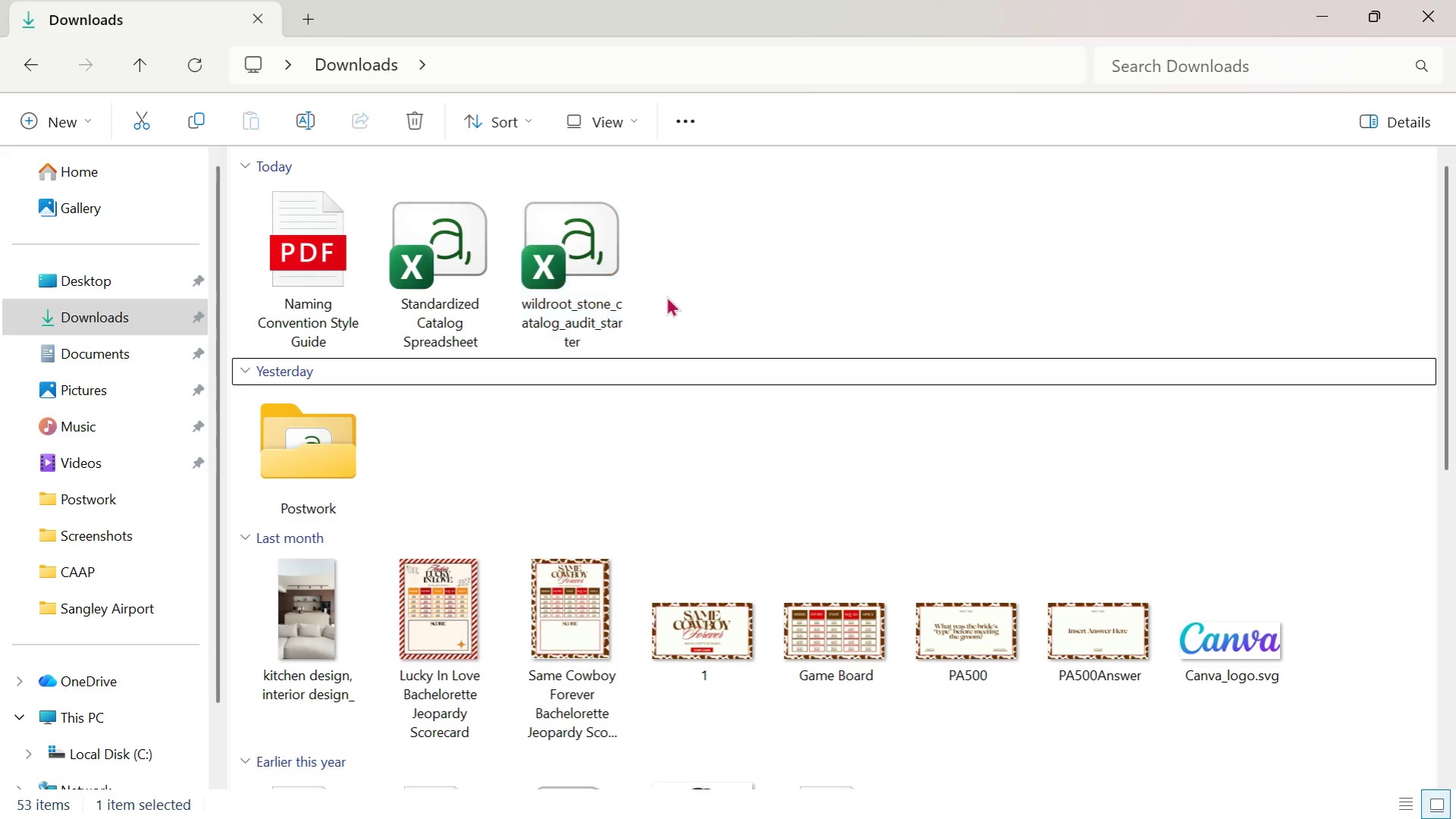 
double_click([613, 296])
 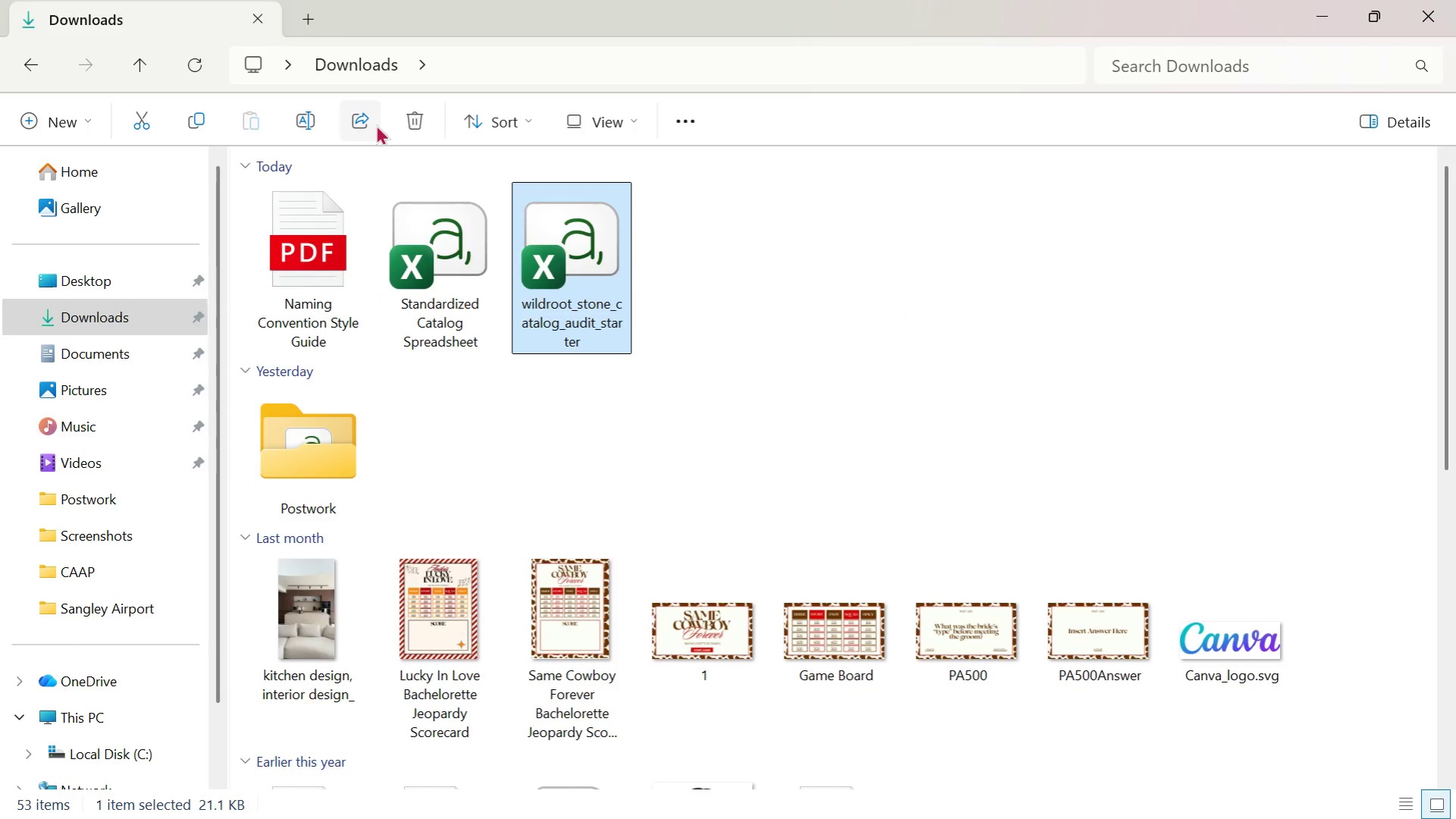 
left_click([407, 119])
 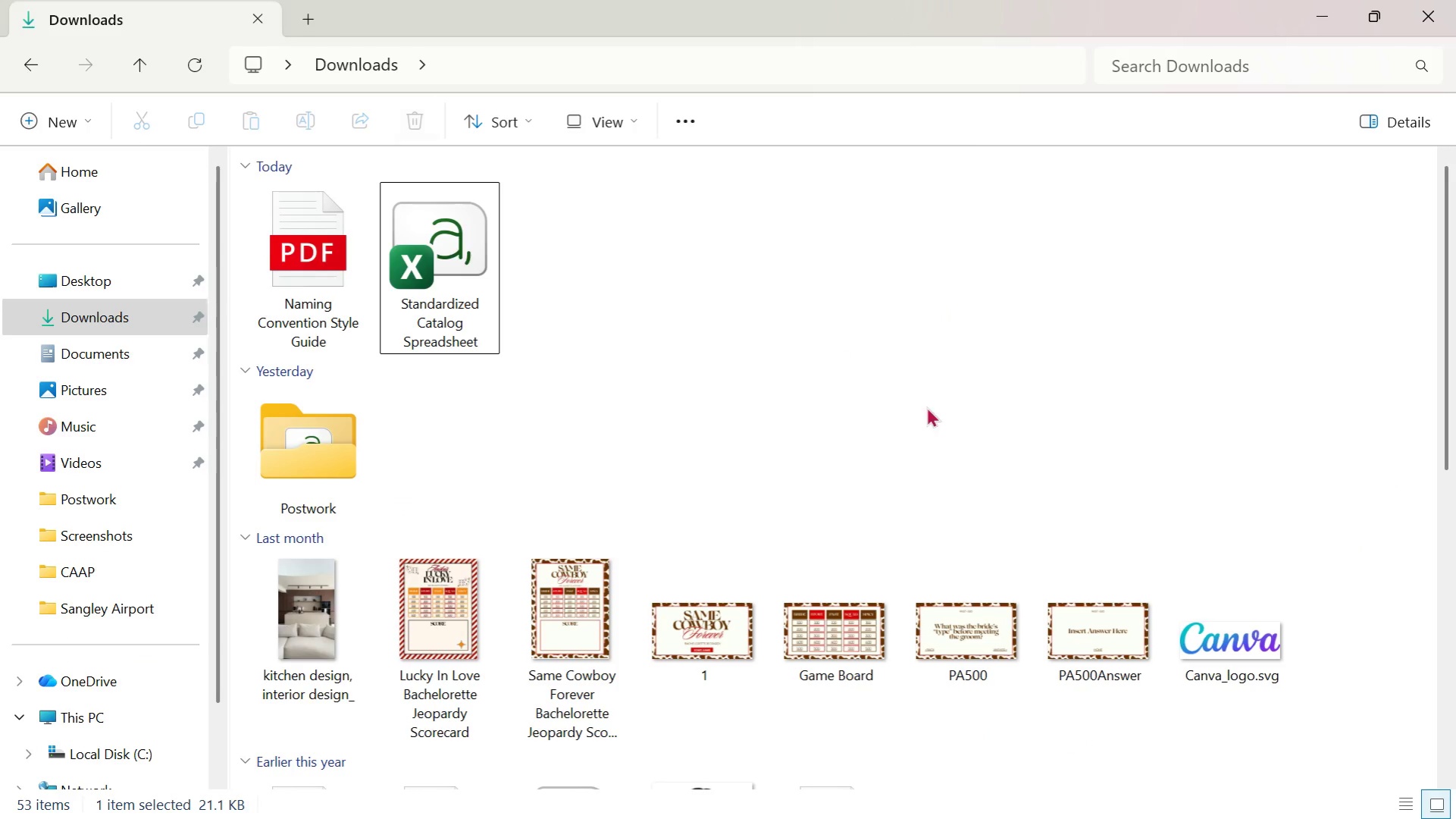 
key(Alt+Tab)
 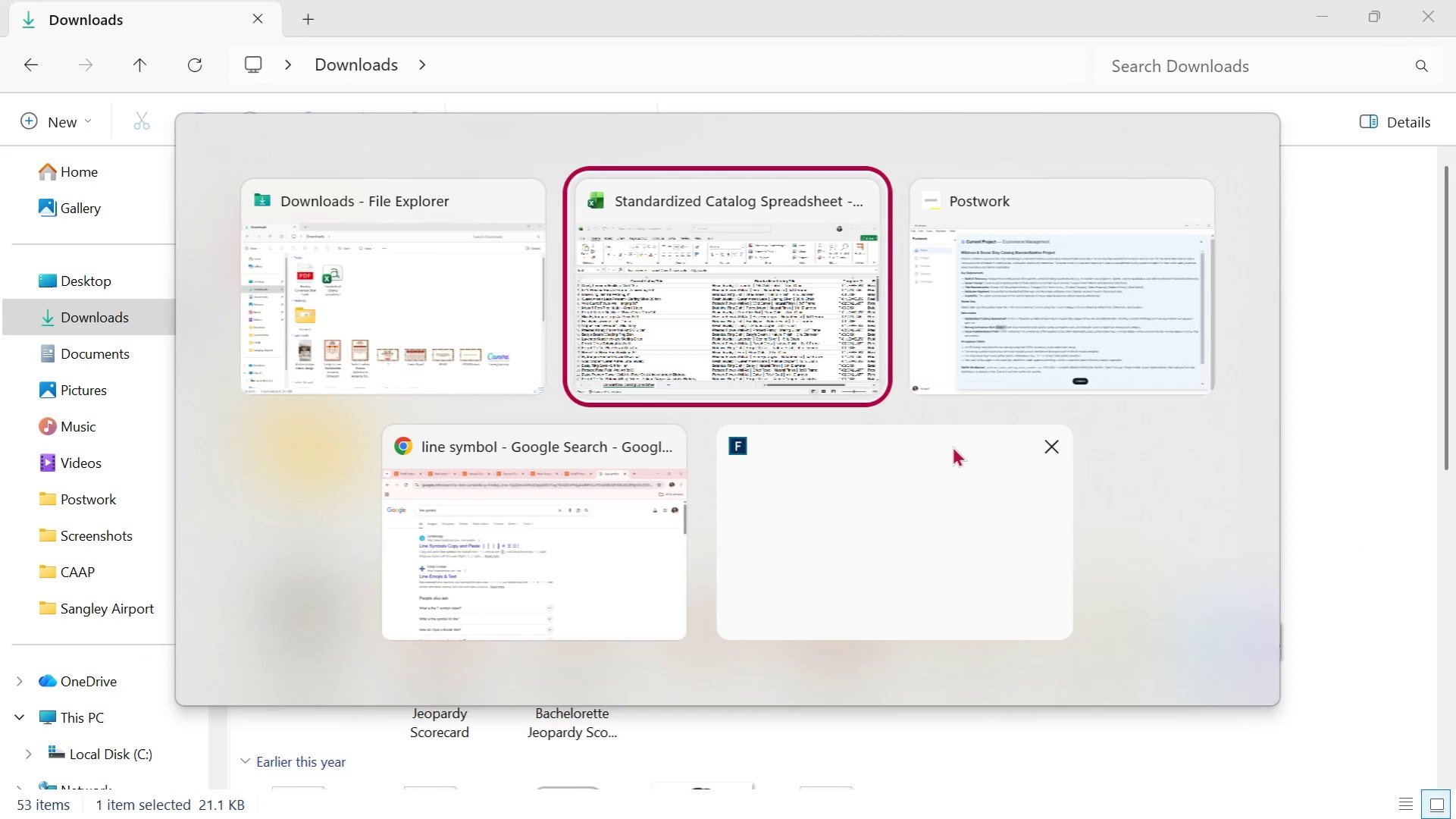 
key(Alt+Tab)
 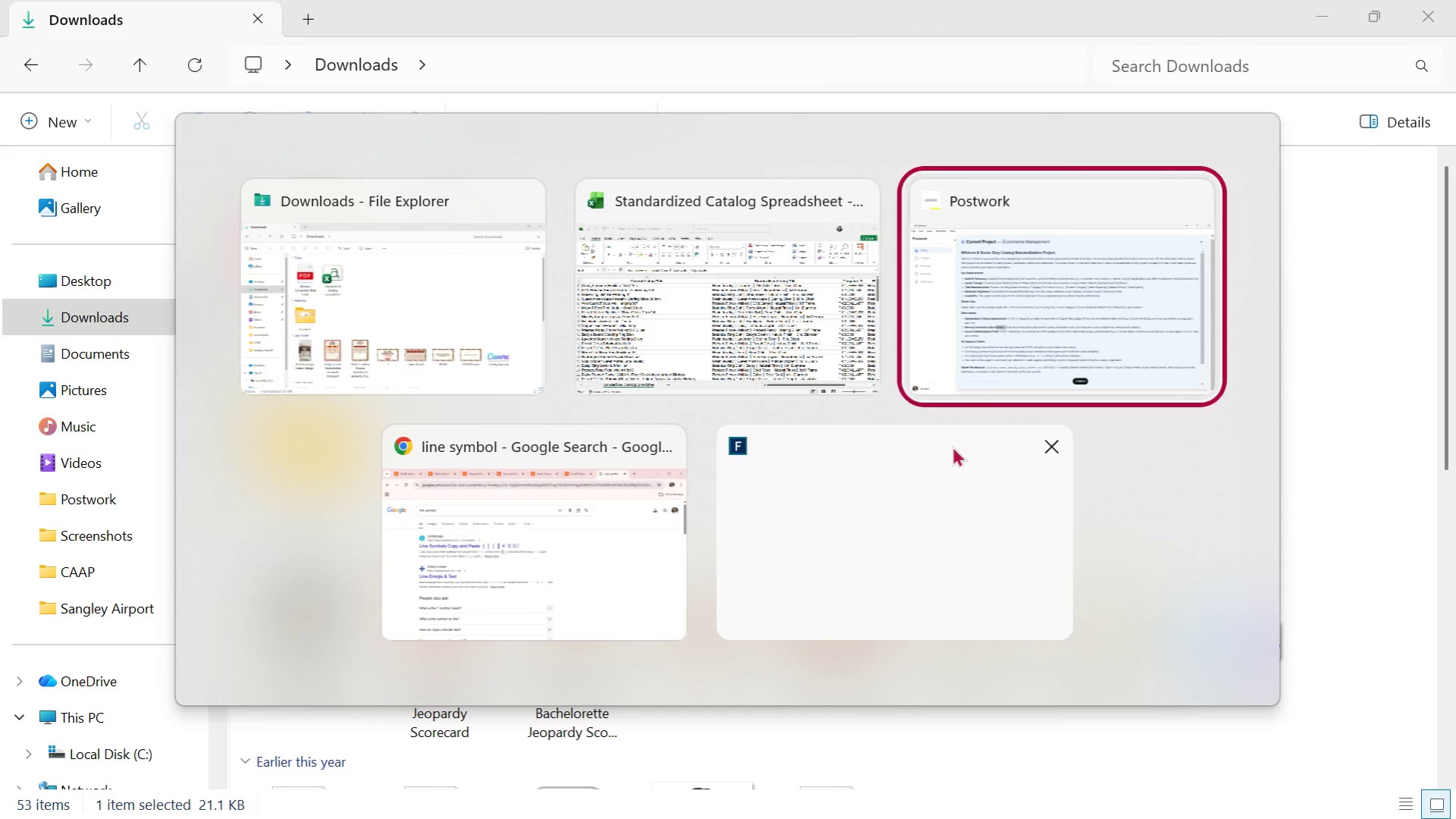 
key(Alt+Tab)
 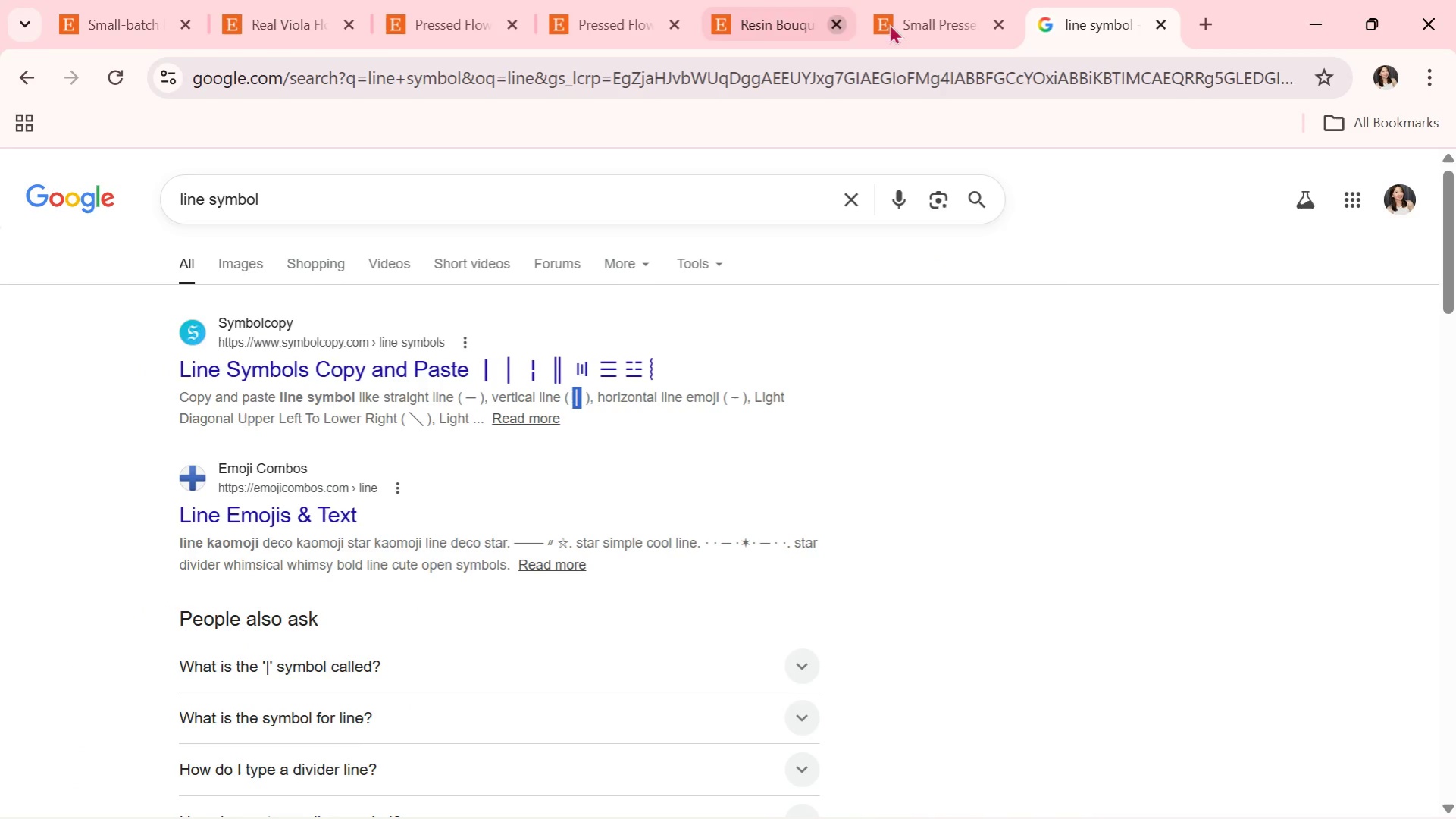 
left_click([922, 12])
 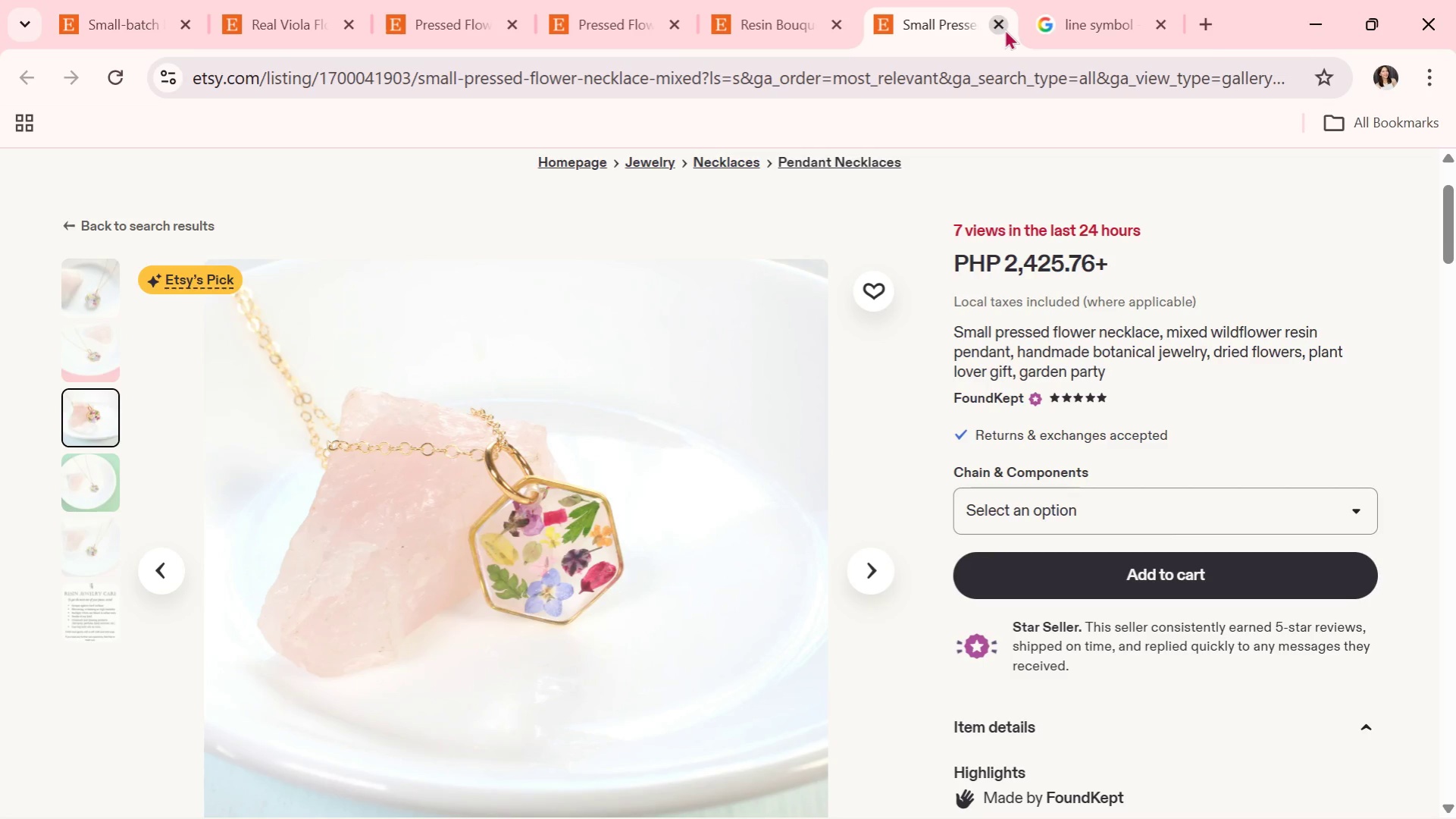 
left_click([1004, 29])
 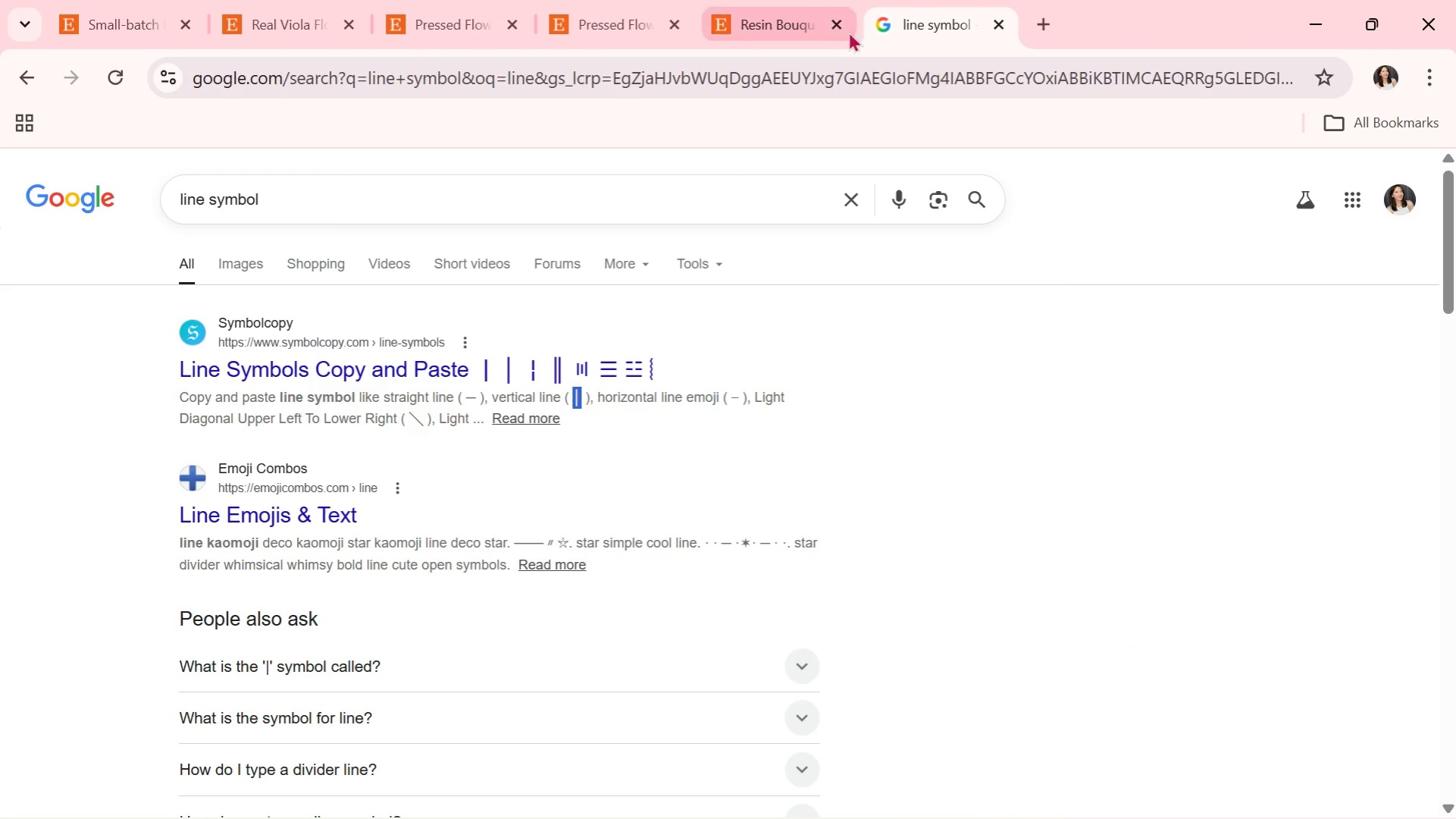 
left_click([842, 29])
 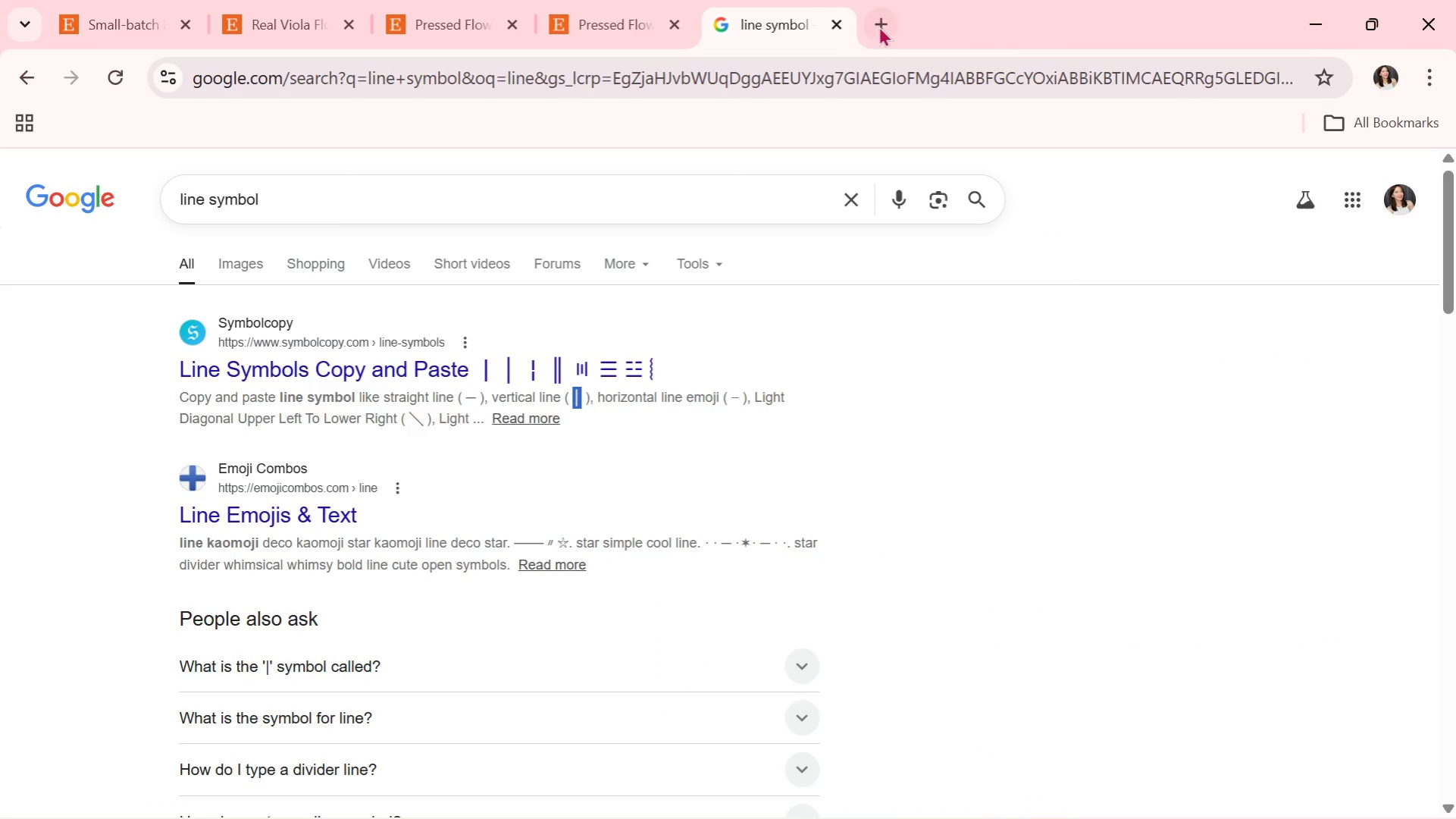 
left_click([879, 25])
 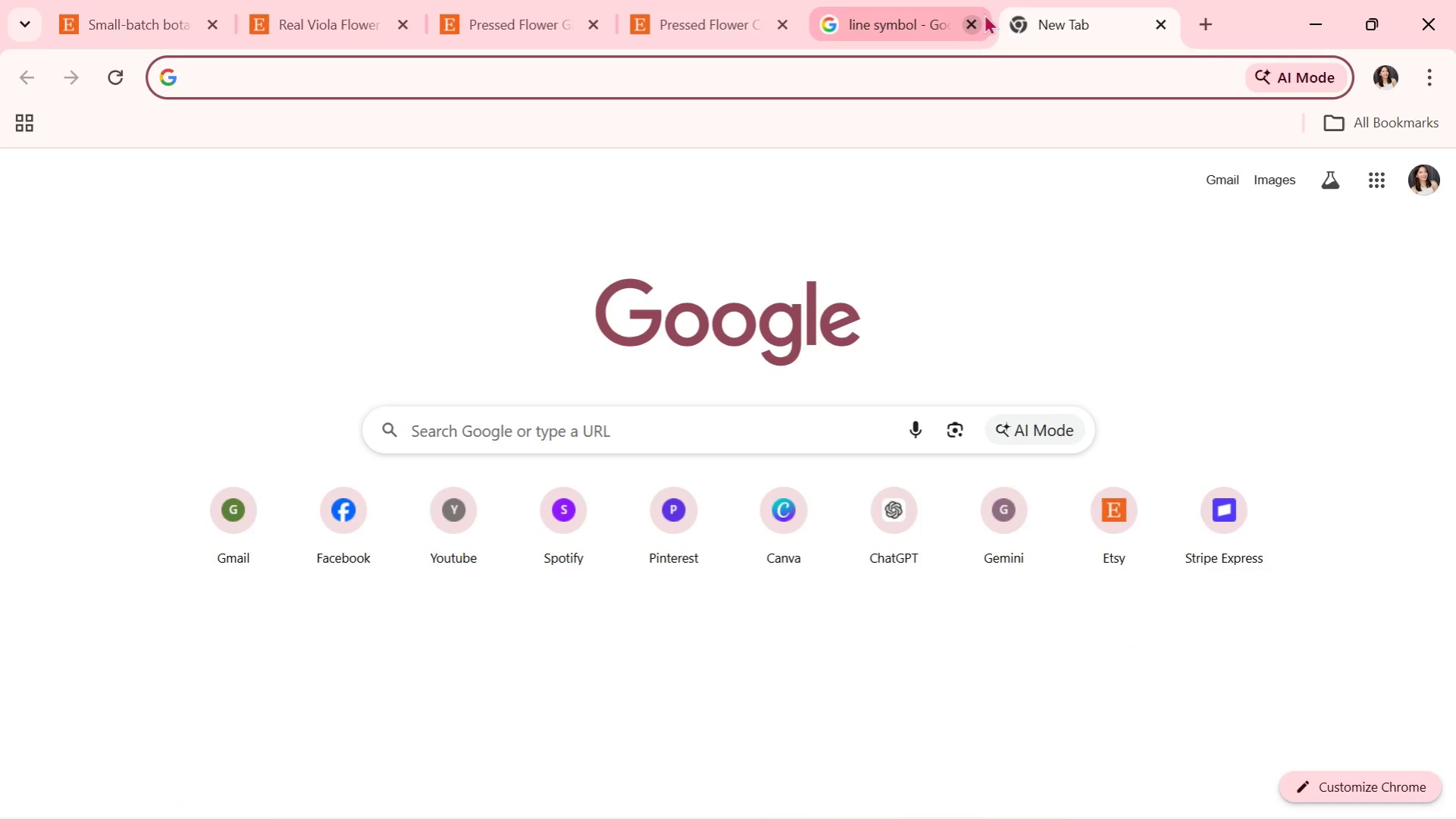 
left_click_drag(start_coordinate=[1032, 8], to_coordinate=[874, 11])
 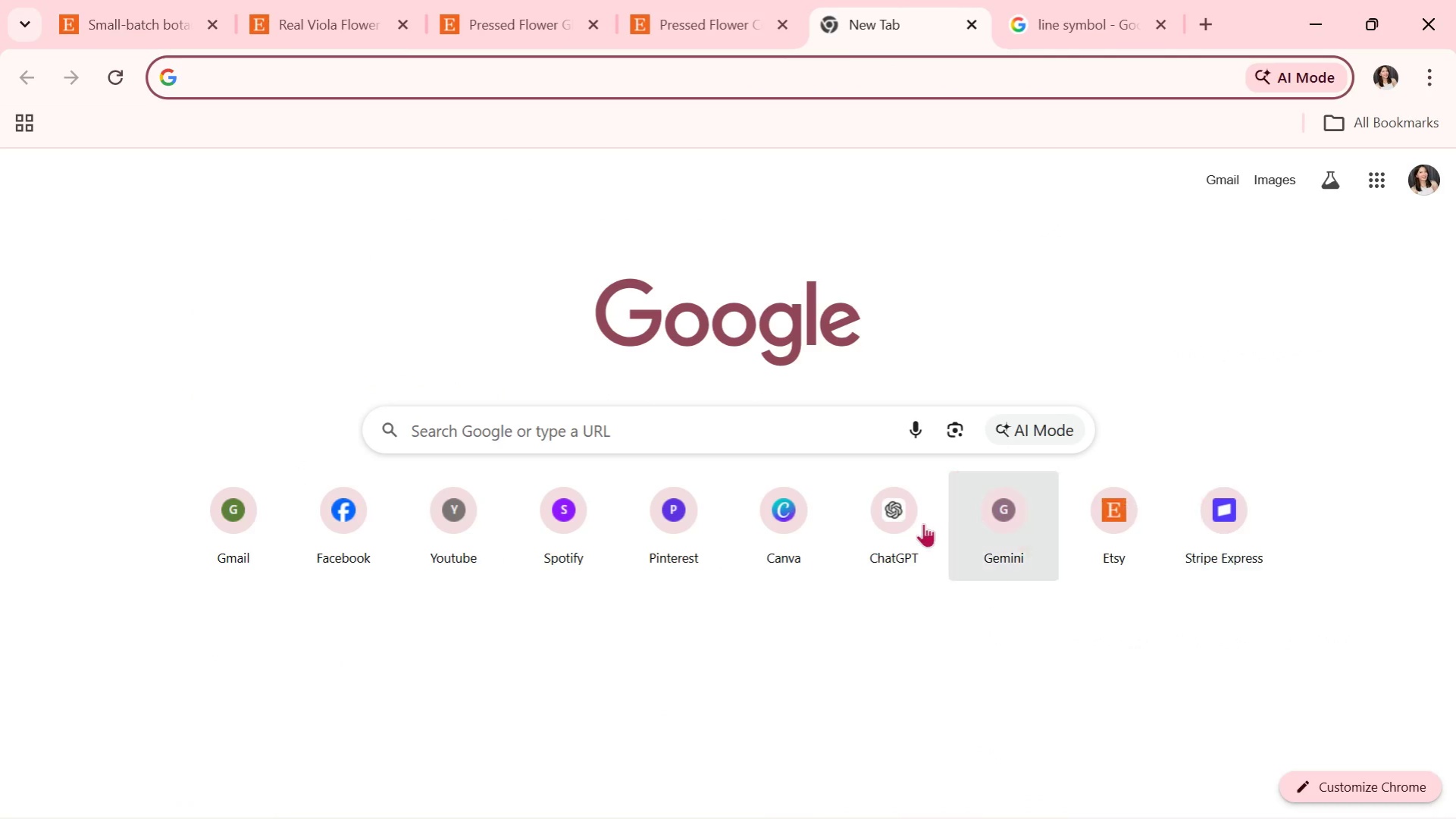 
left_click([788, 541])
 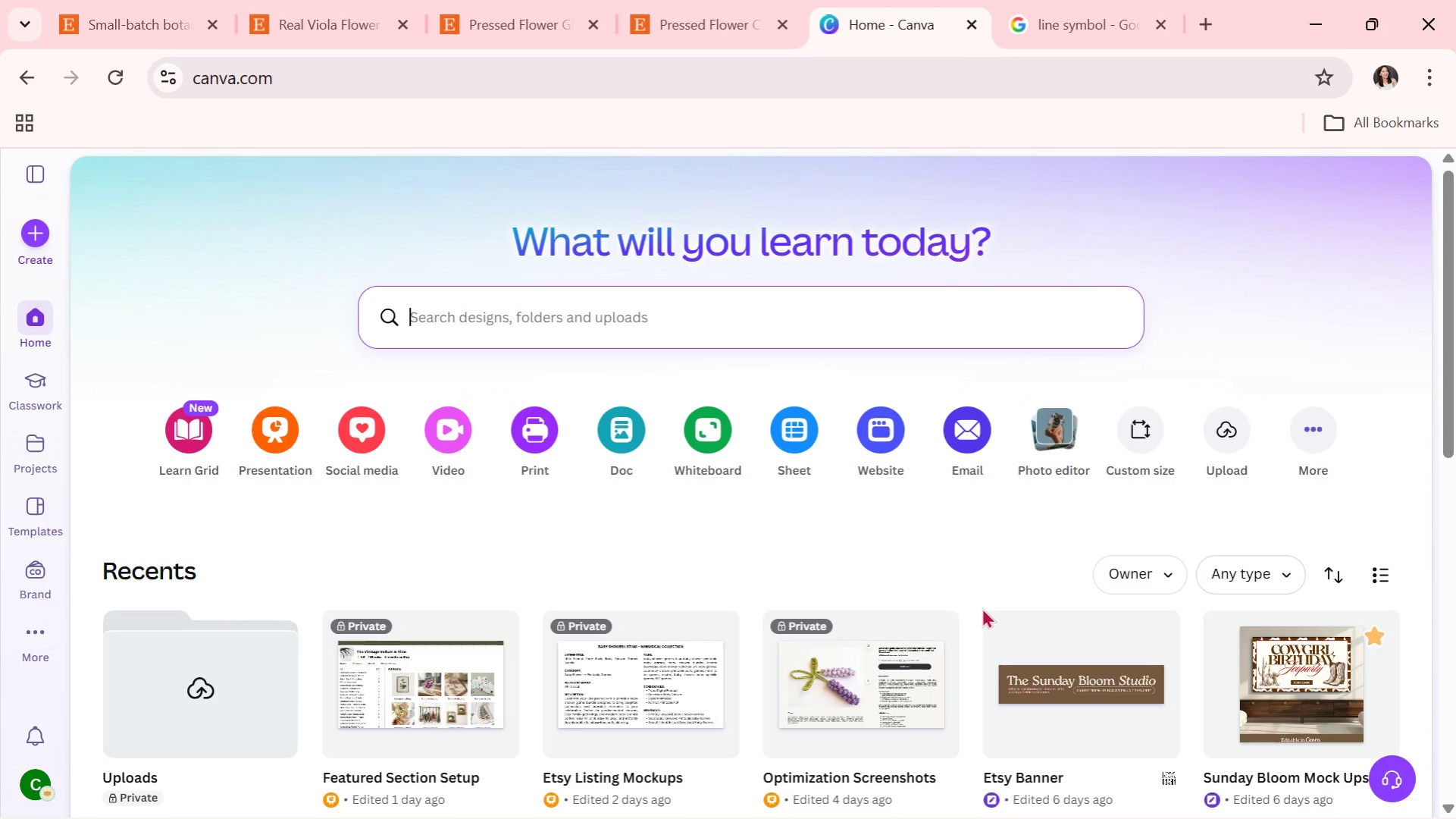 
wait(40.92)
 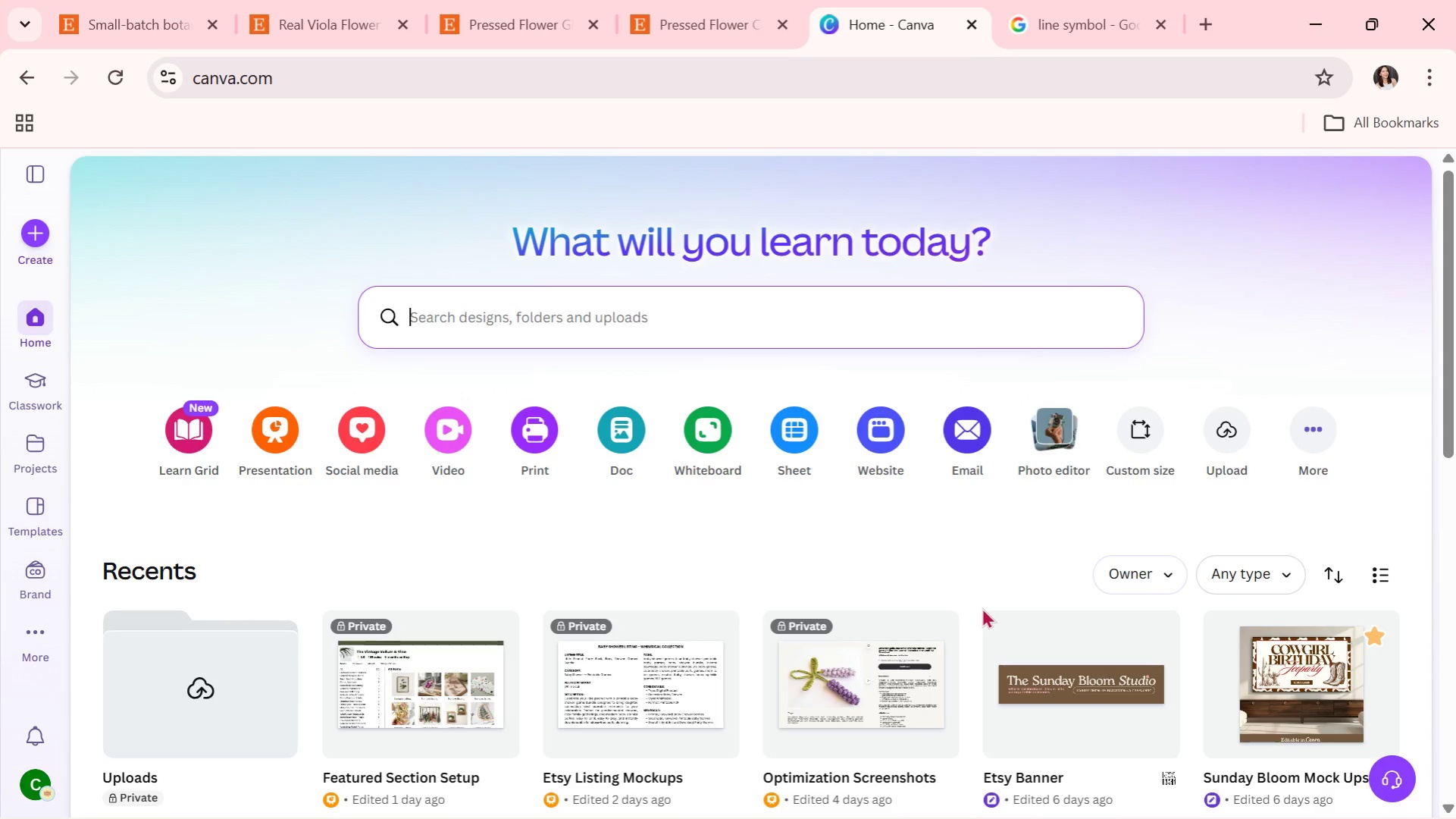 
scroll: coordinate [997, 745], scroll_direction: none, amount: 0.0
 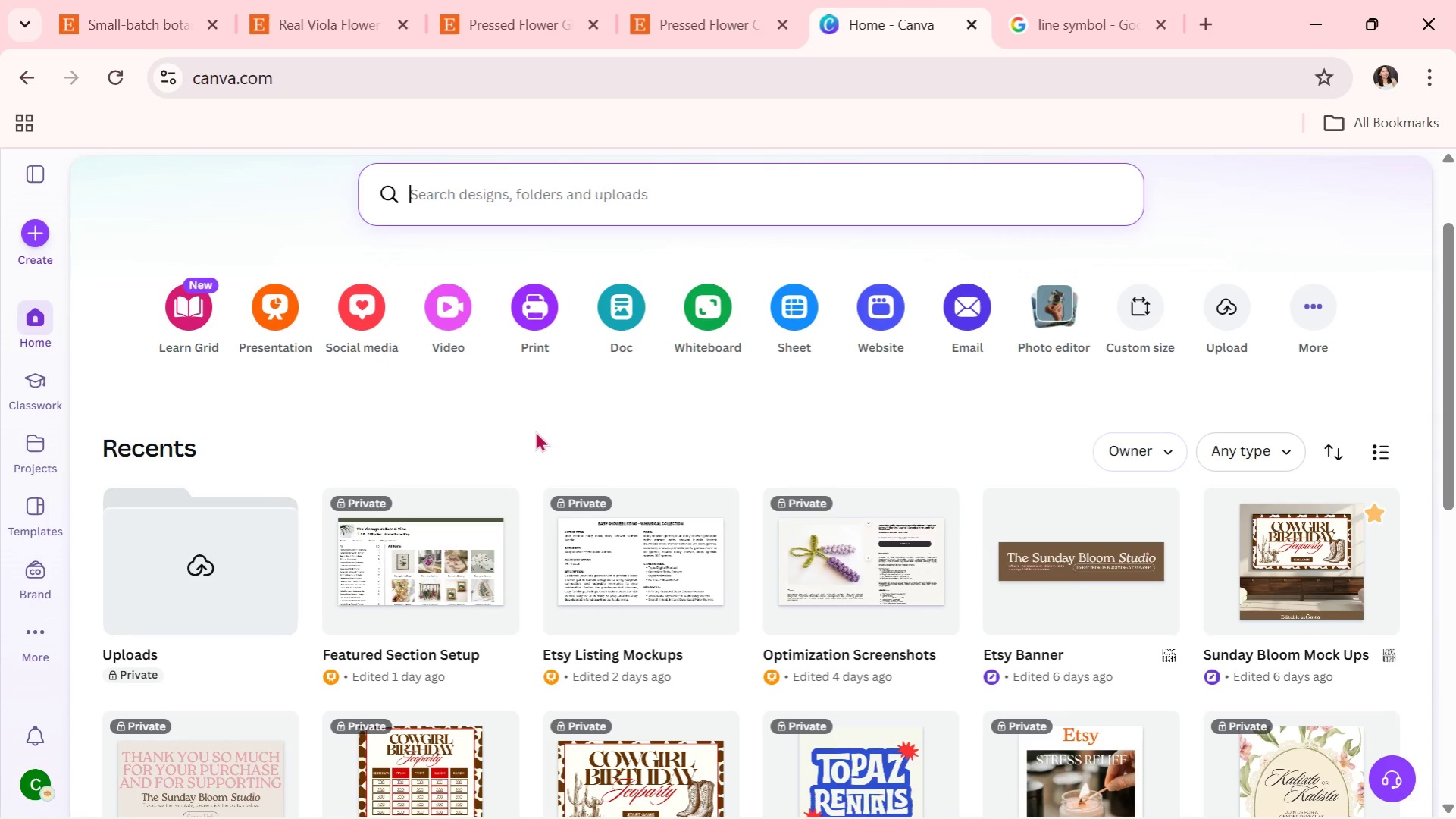 
key(Alt+Tab)
 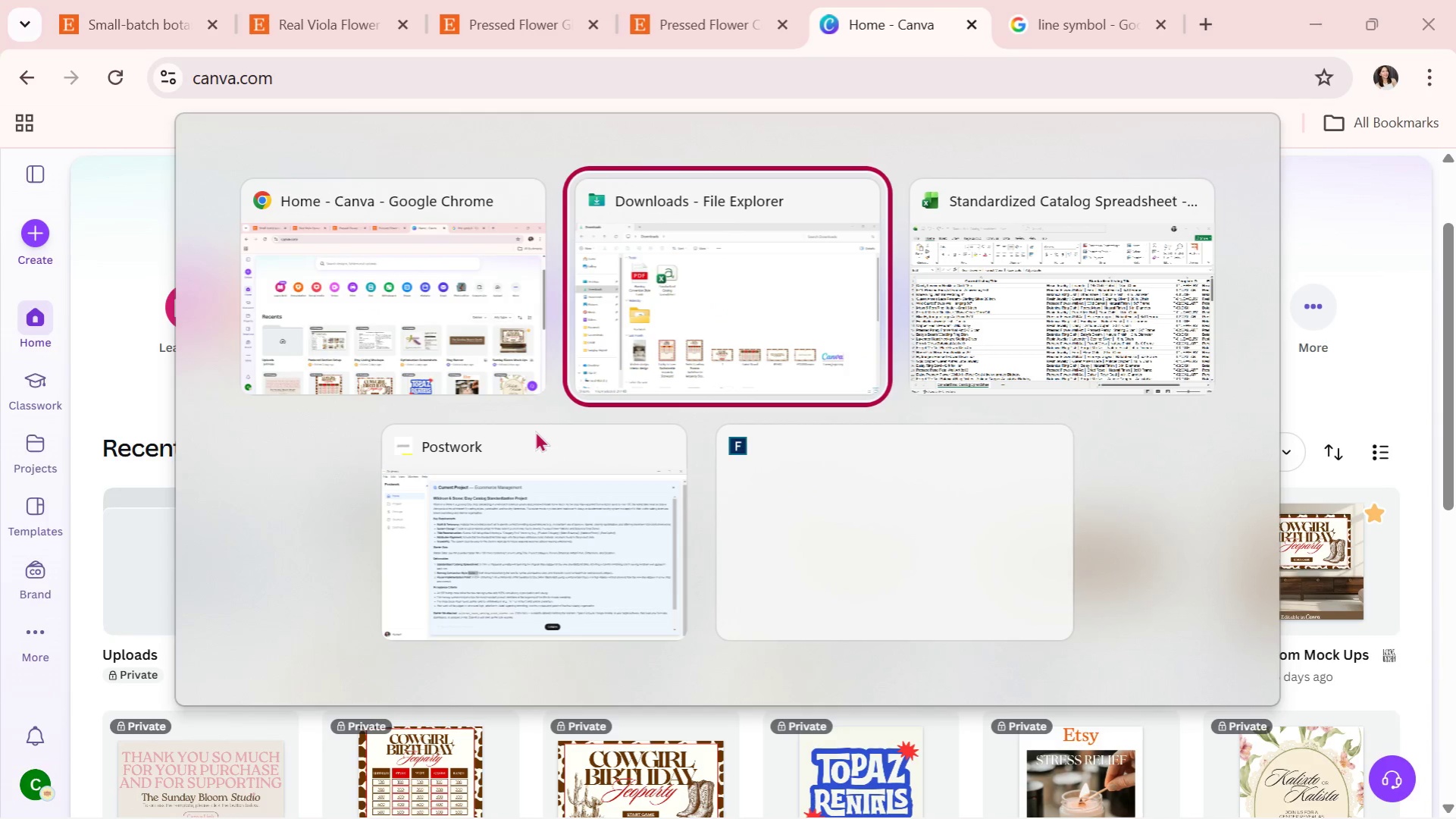 
key(Alt+Tab)
 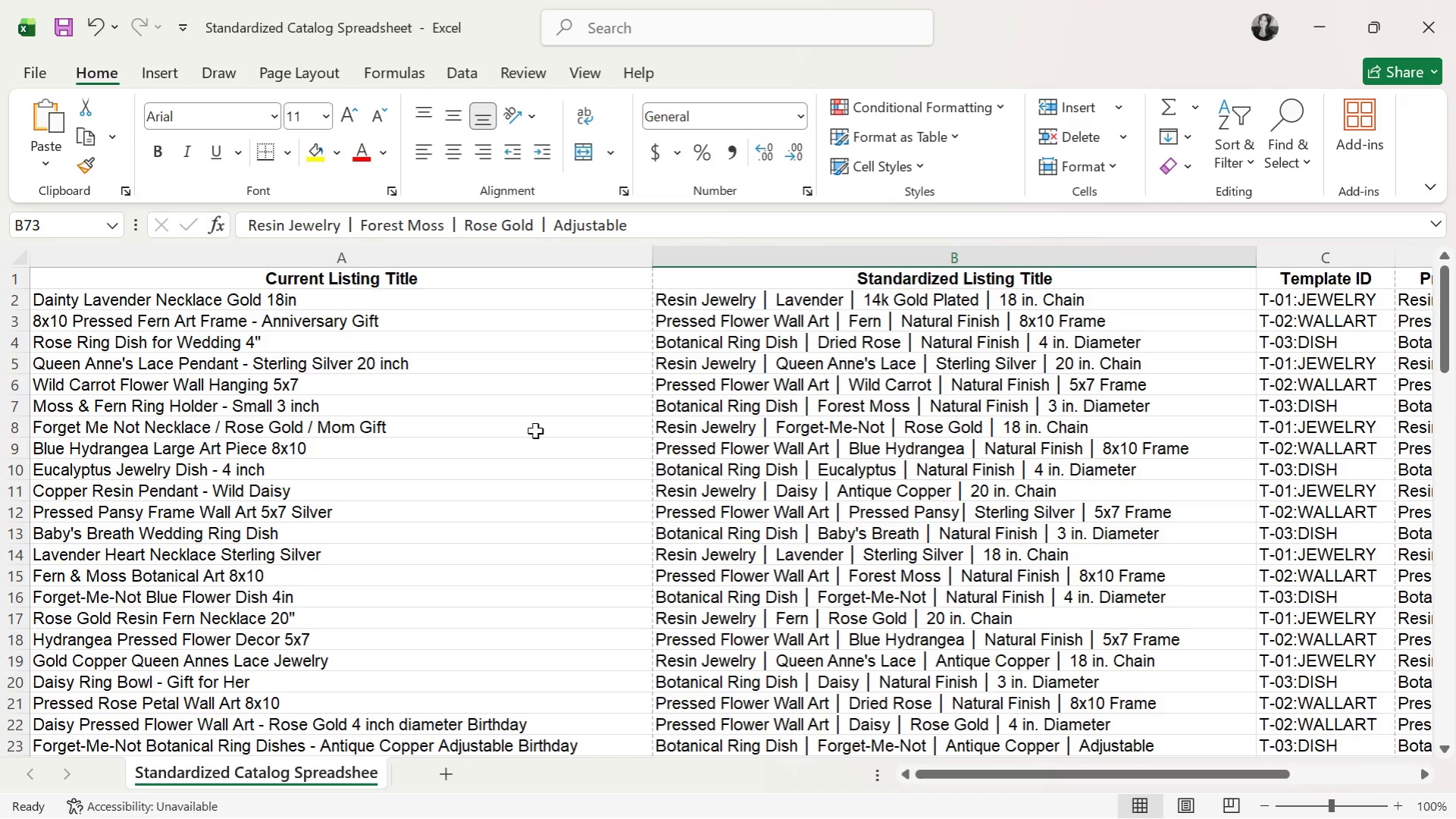 
wait(12.5)
 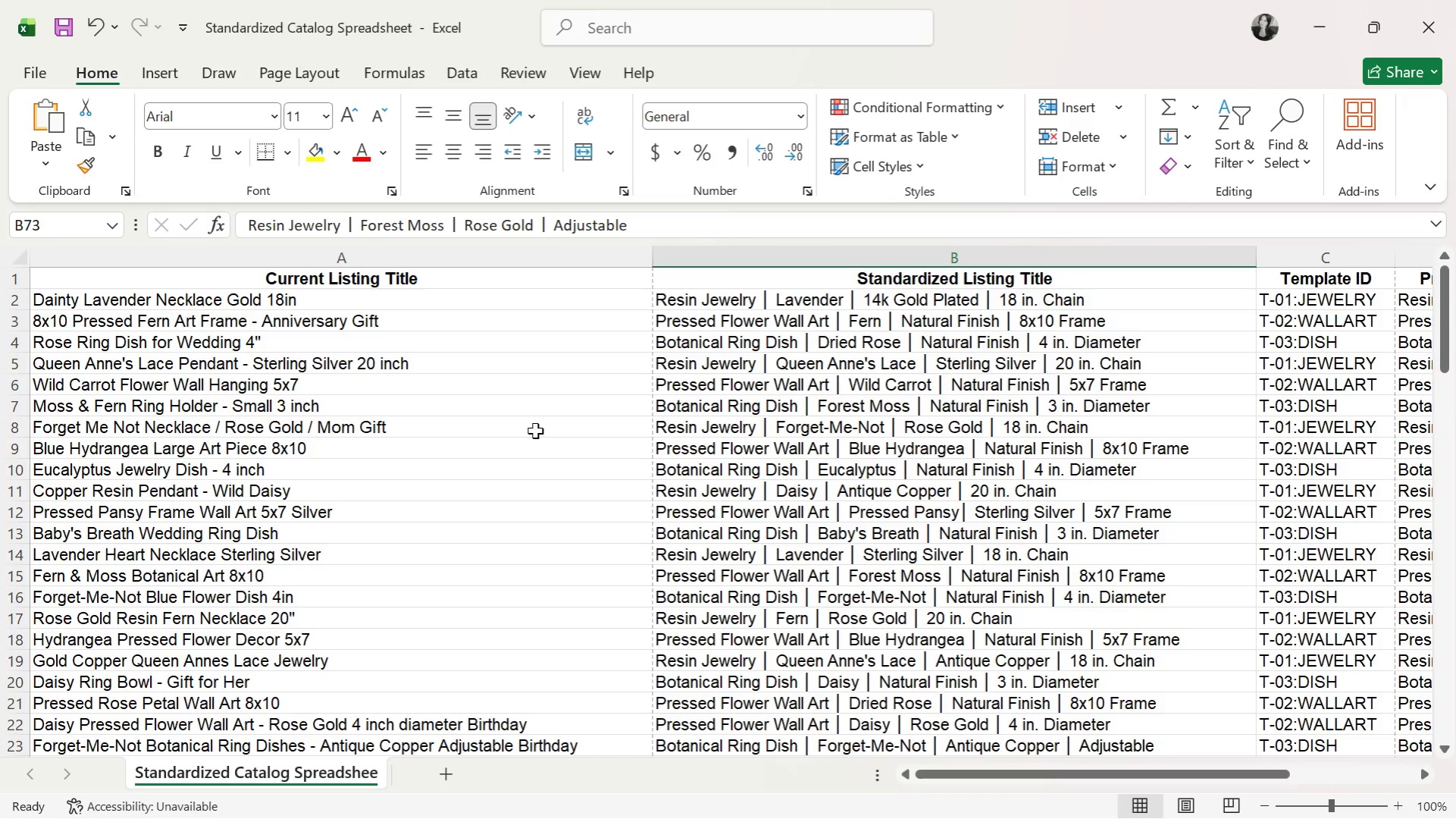 
key(Alt+Tab)
 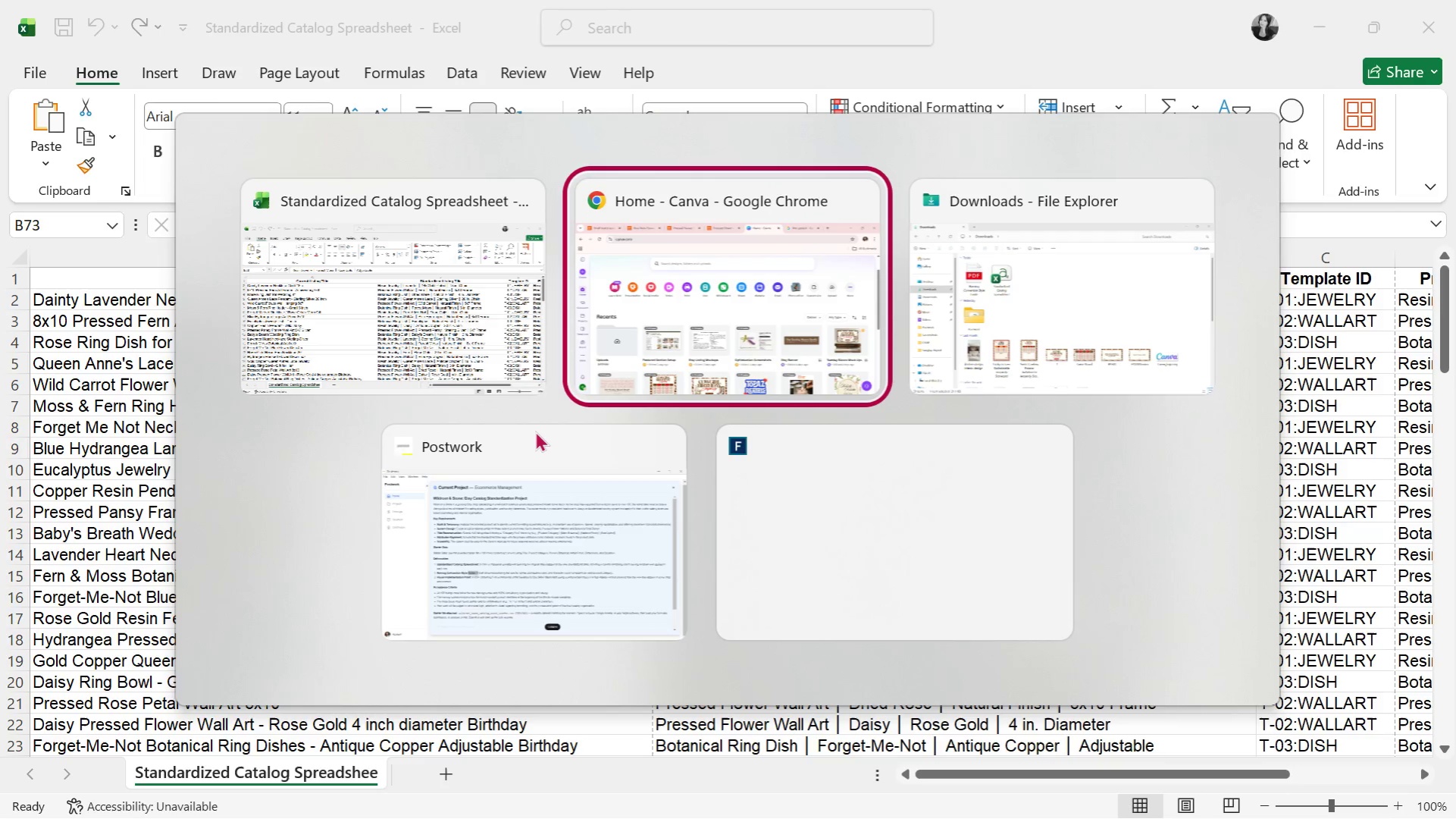 
key(Alt+Tab)
 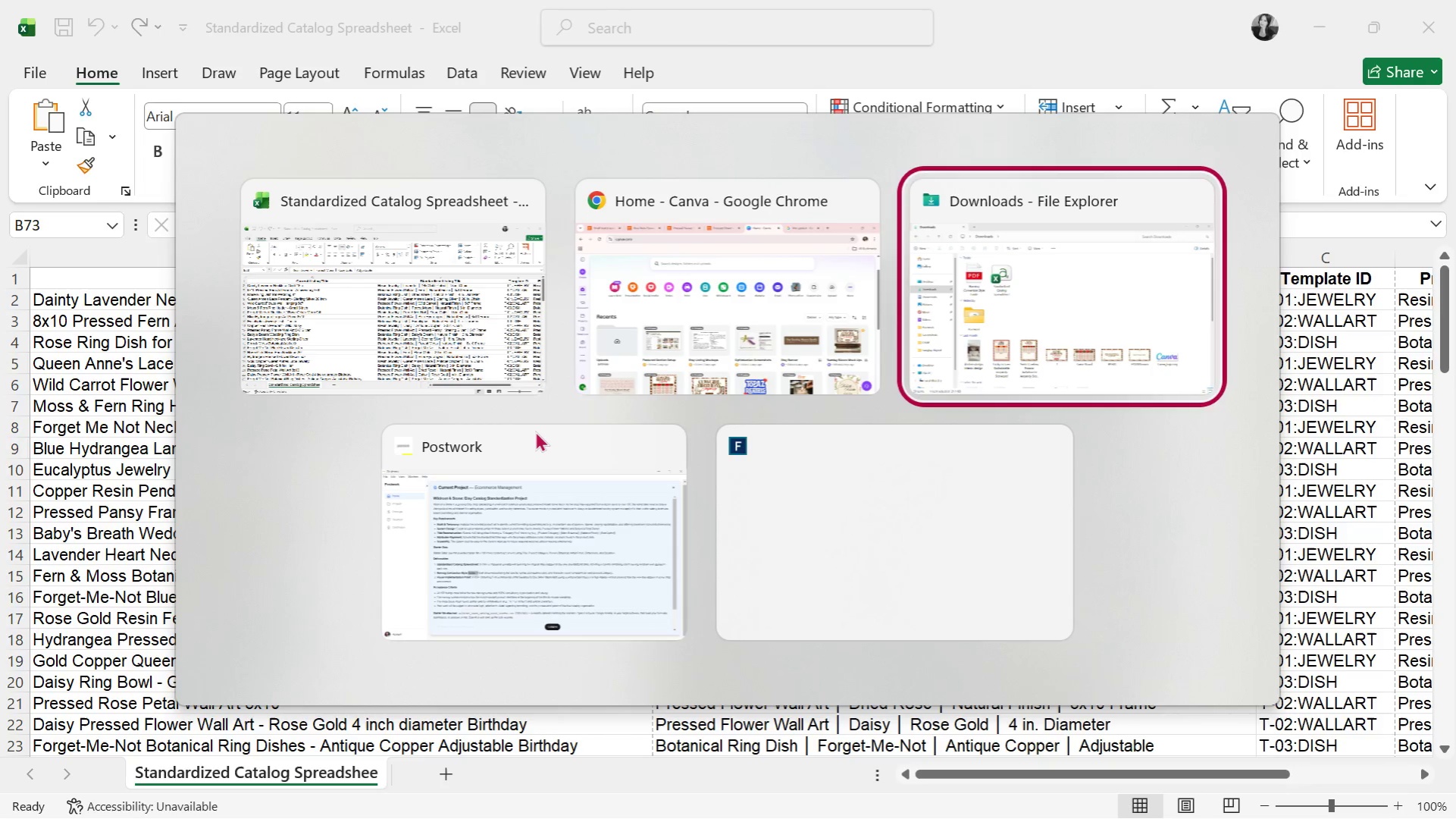 
key(Alt+Tab)